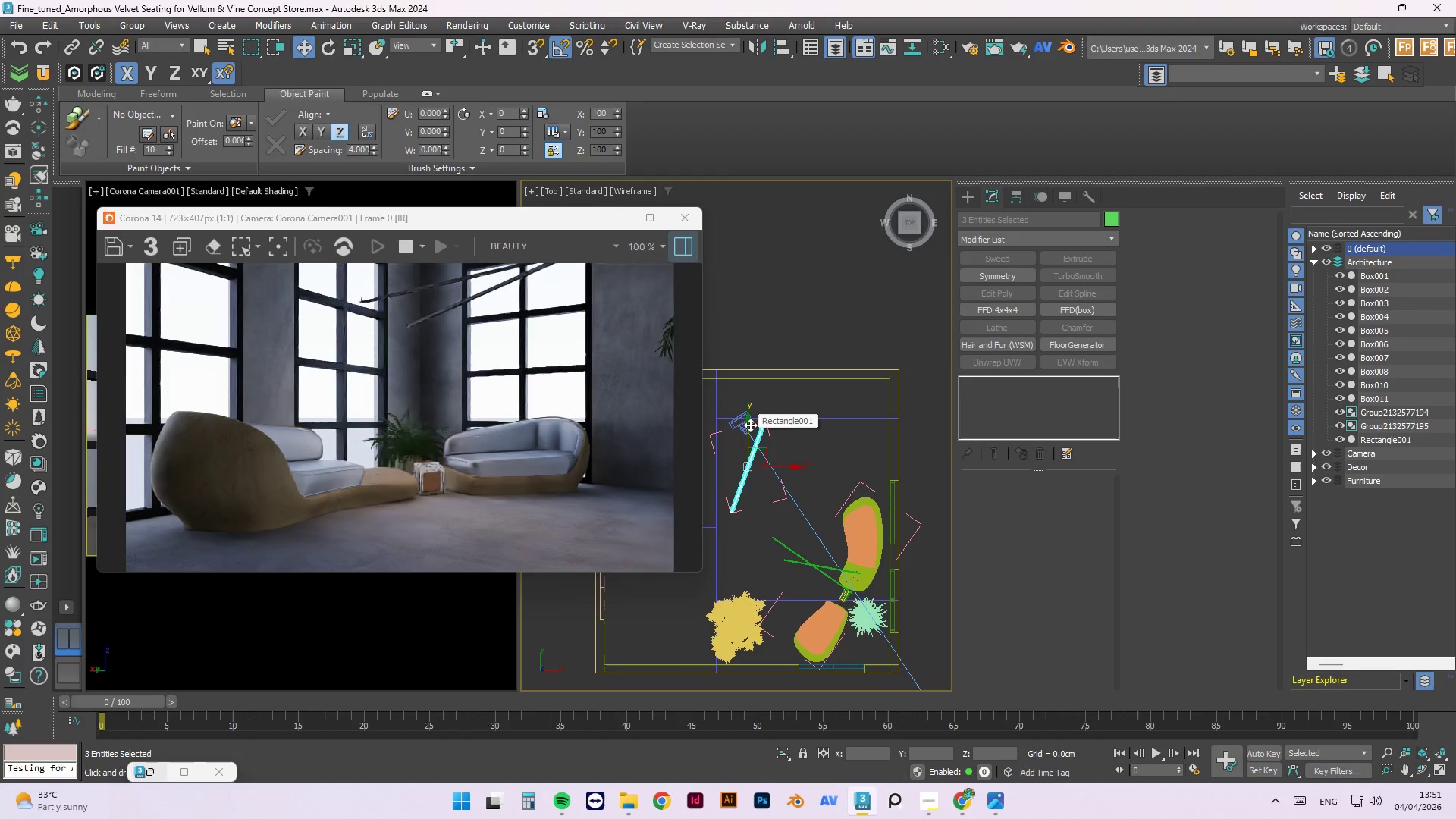 
left_click_drag(start_coordinate=[748, 427], to_coordinate=[777, 511])
 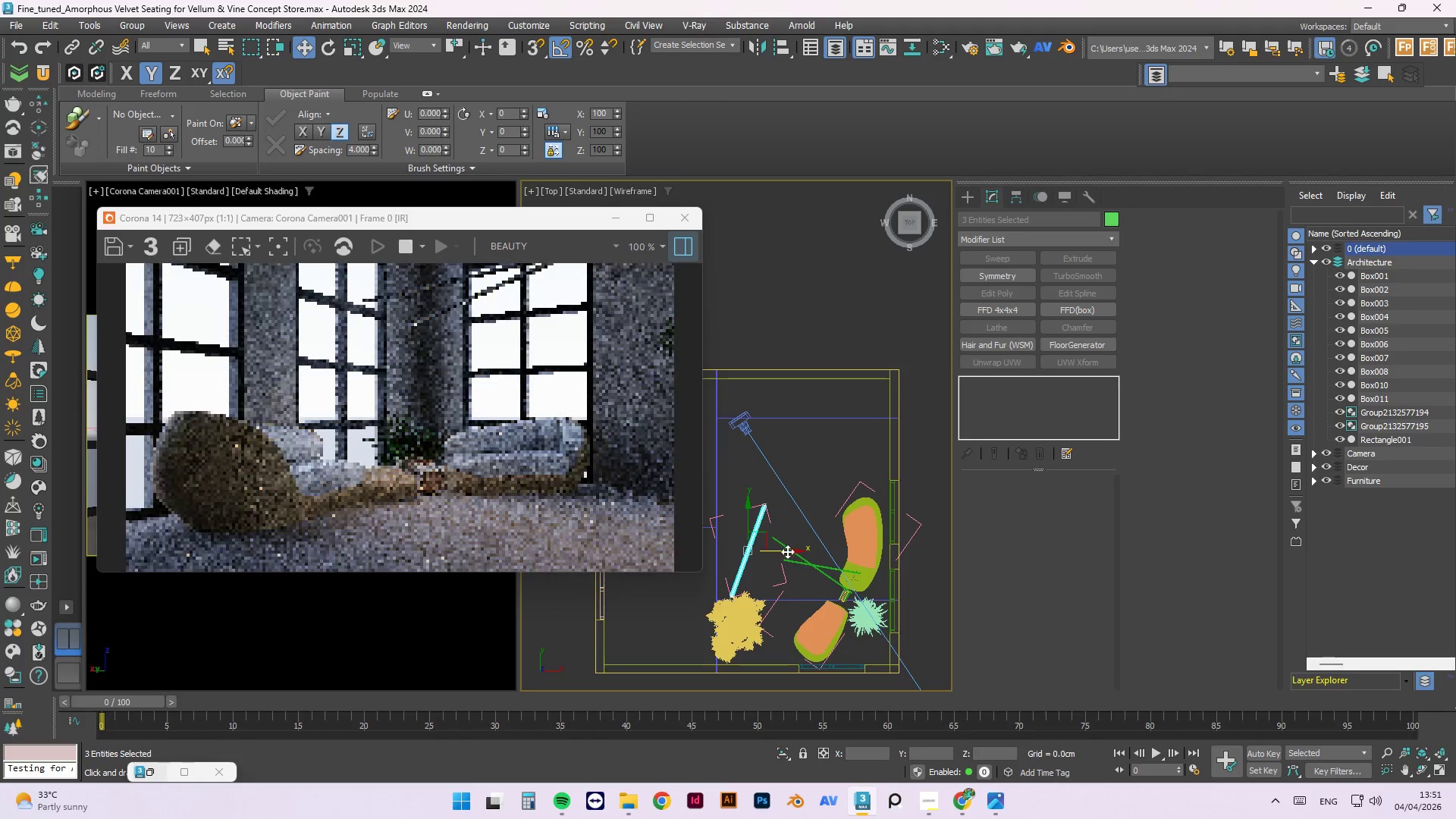 
left_click_drag(start_coordinate=[784, 552], to_coordinate=[833, 542])
 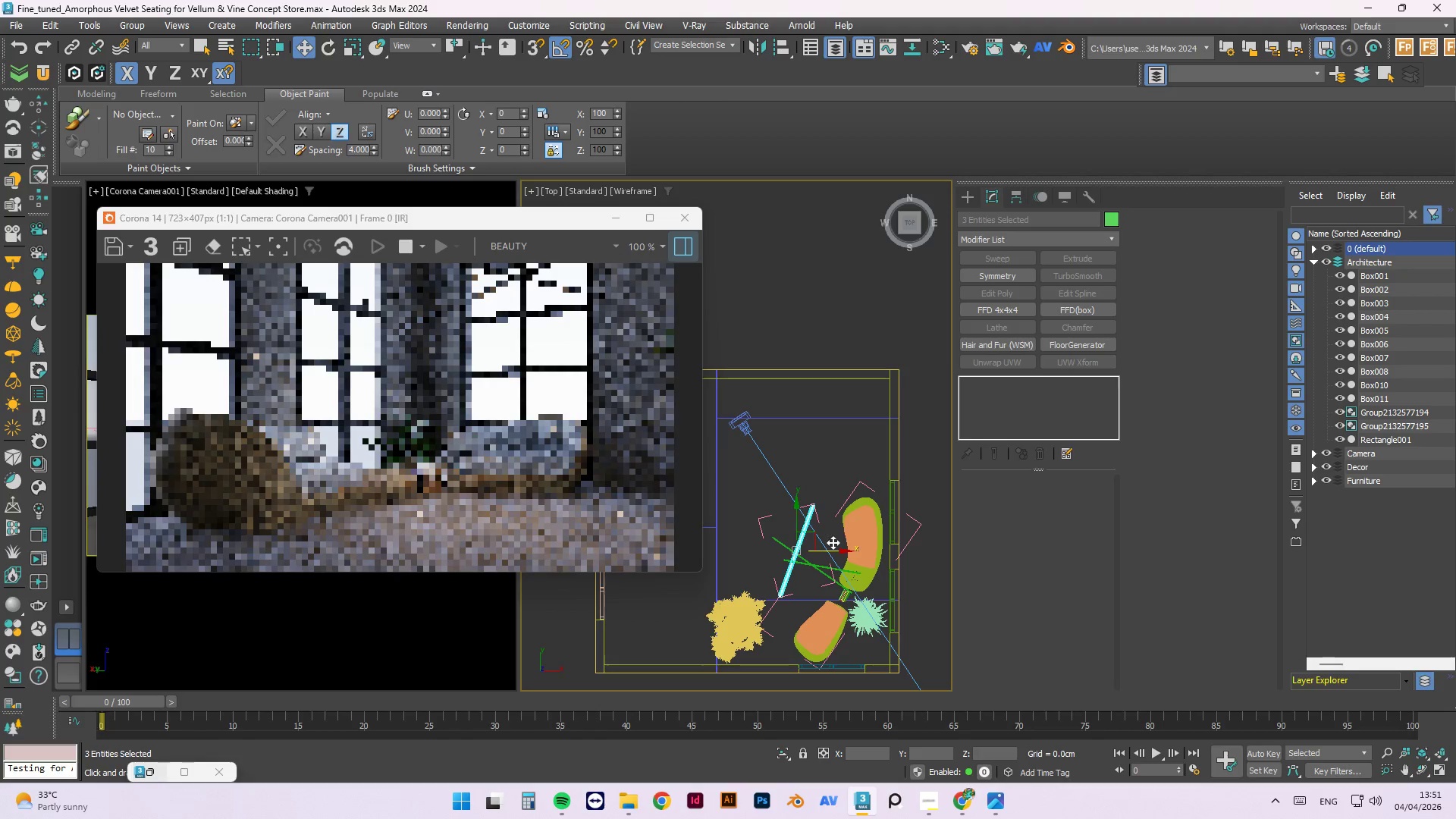 
key(E)
 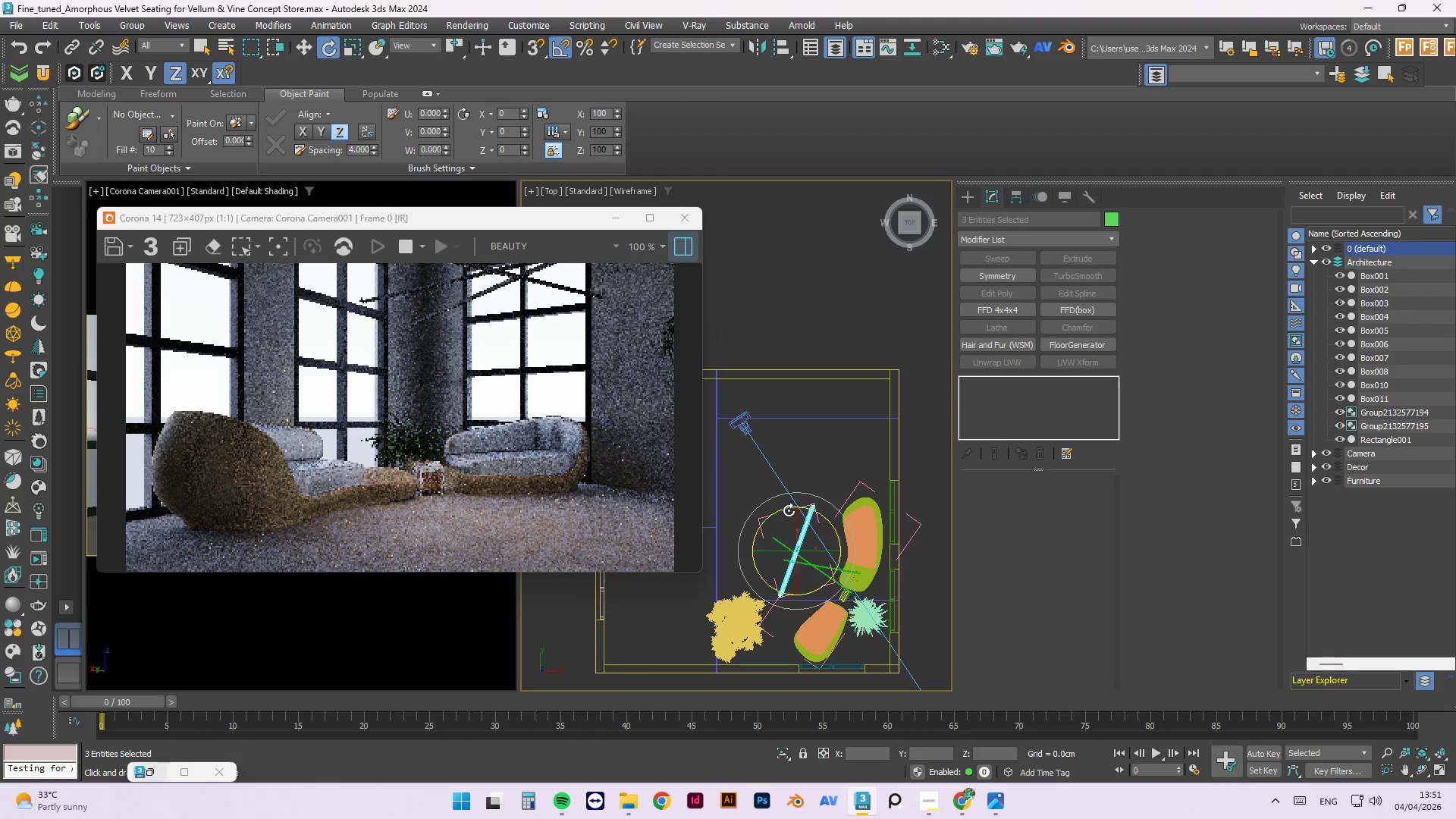 
left_click_drag(start_coordinate=[786, 510], to_coordinate=[737, 613])
 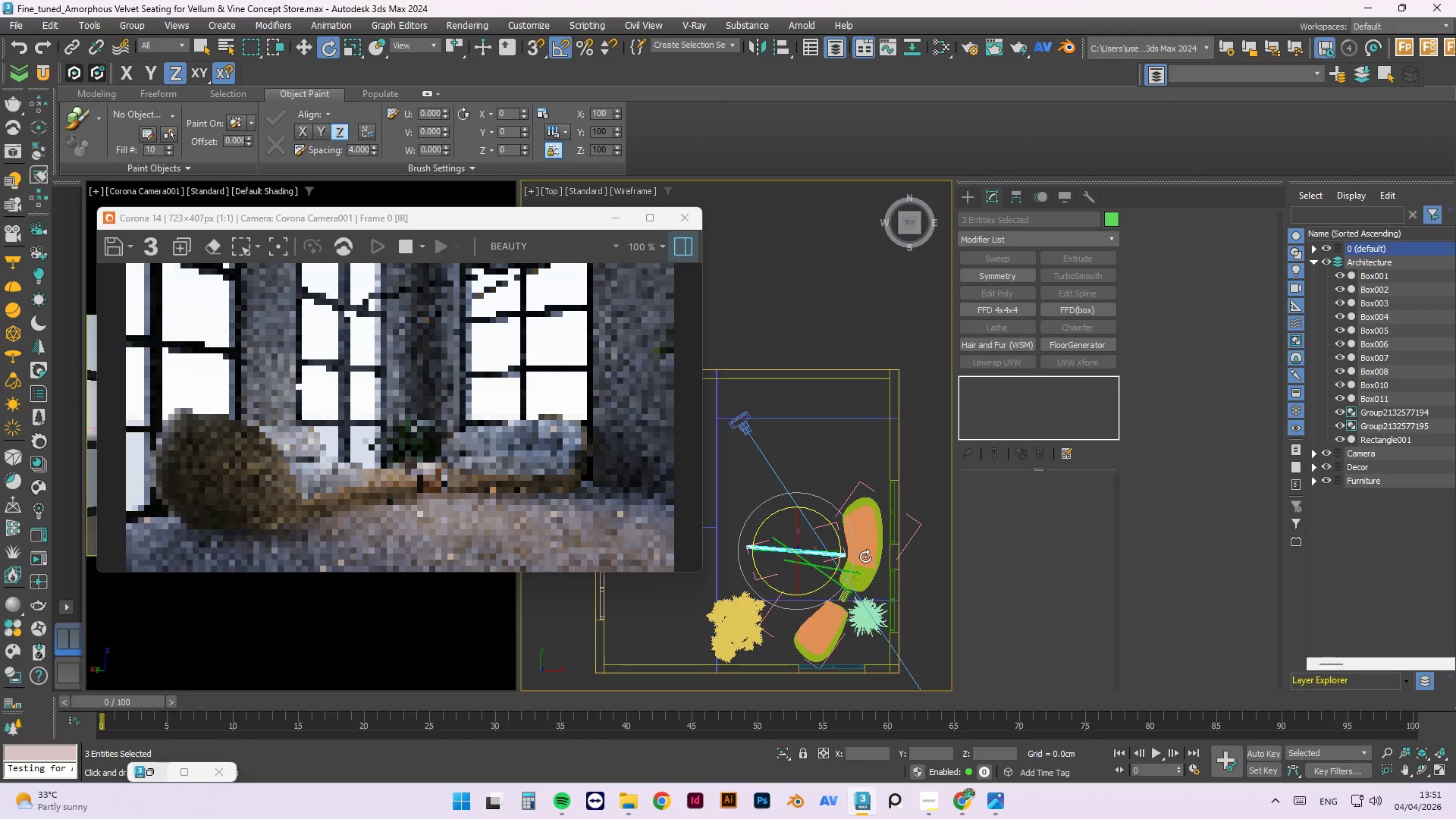 
hold_key(key=AltLeft, duration=0.84)
 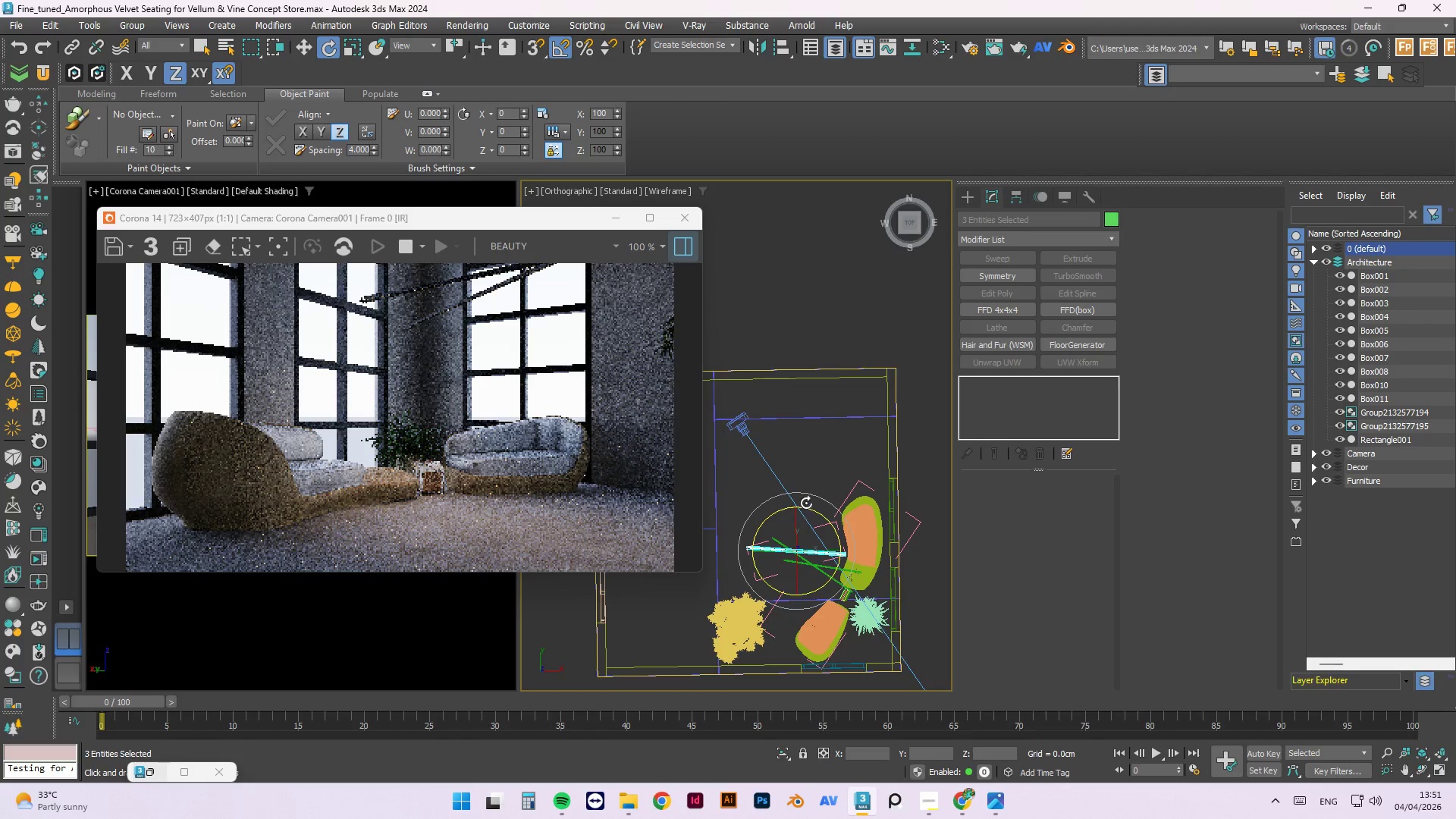 
hold_key(key=AltLeft, duration=1.5)
 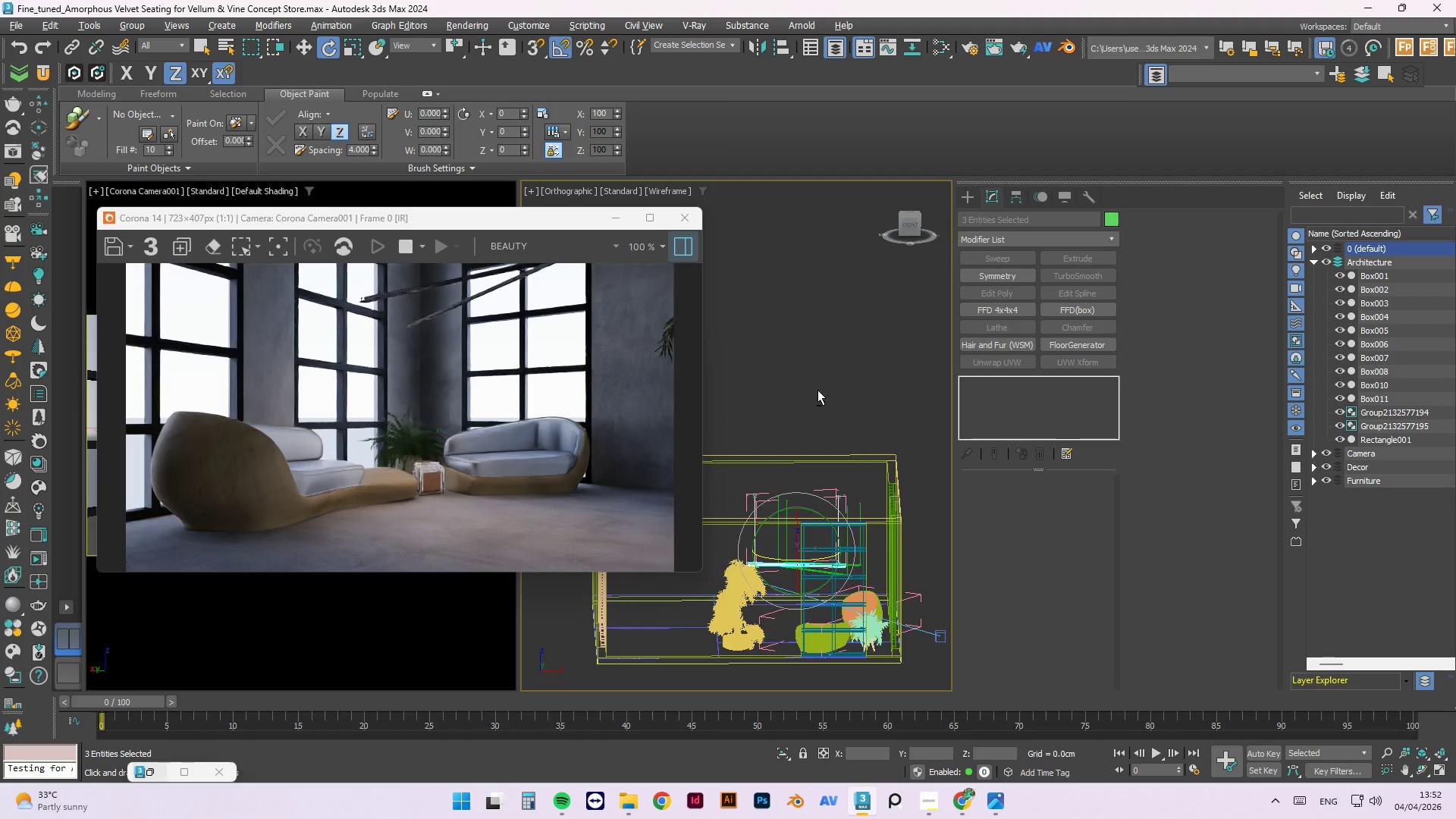 
key(Alt+AltLeft)
 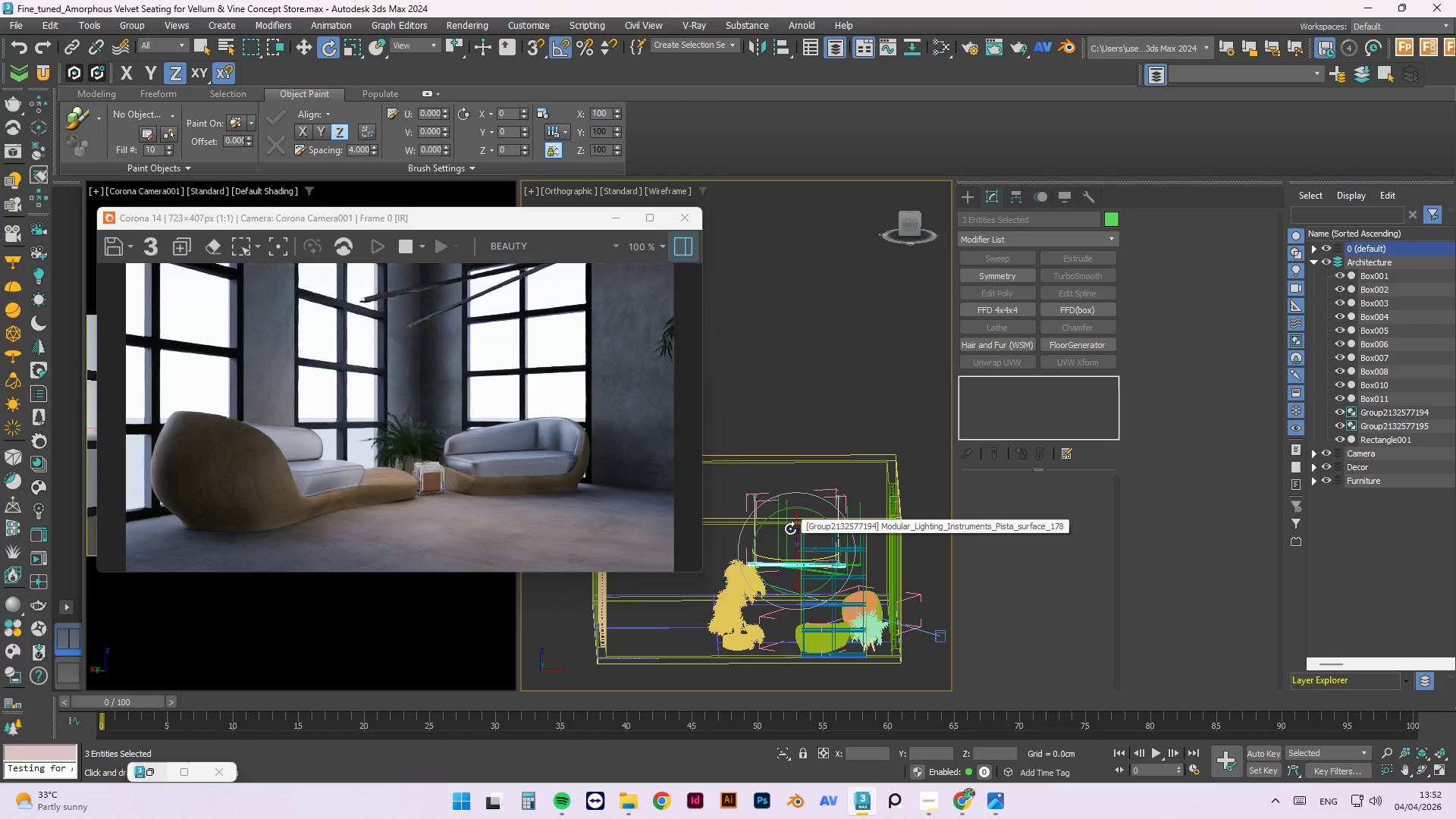 
type(ew)
 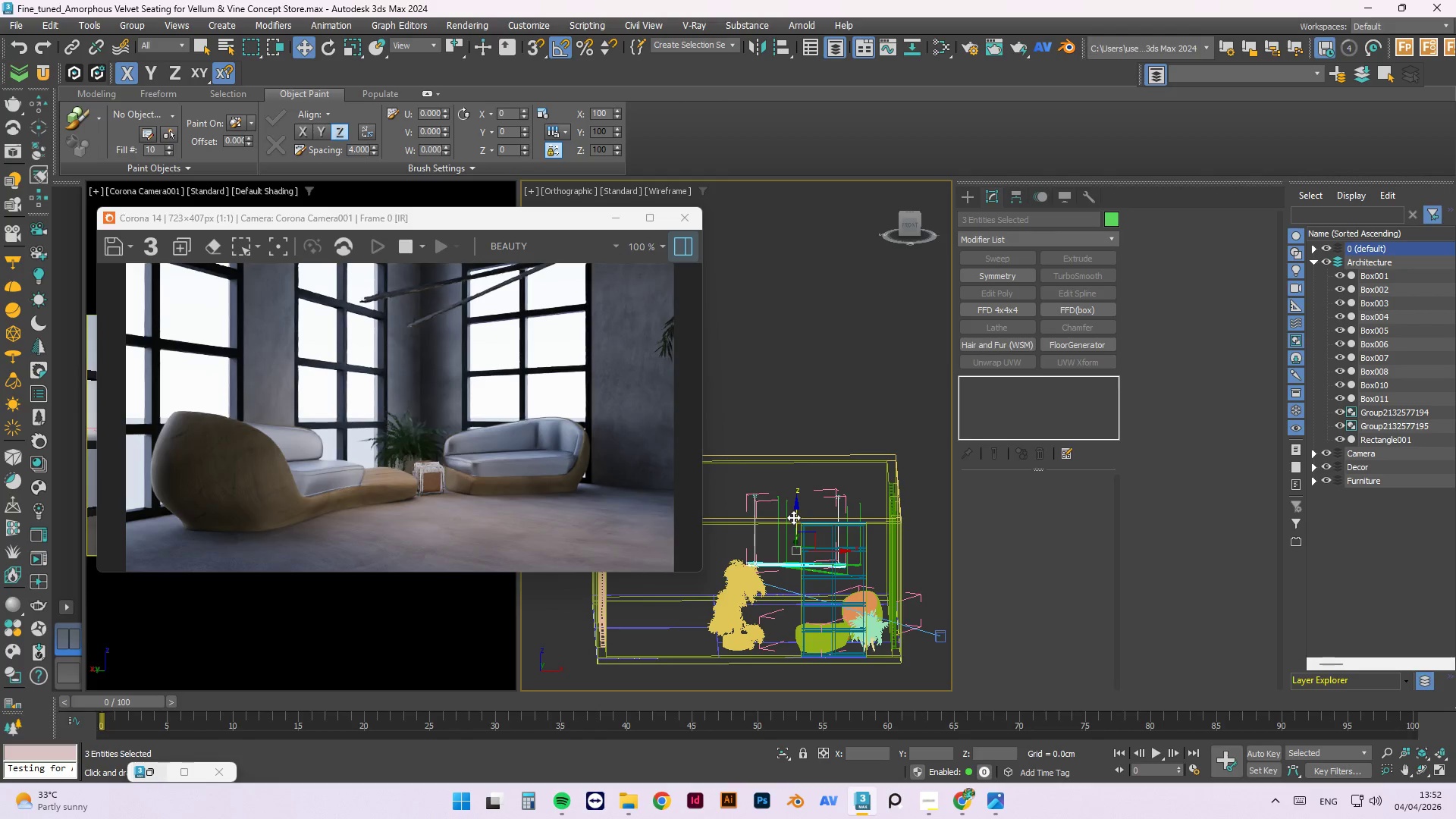 
left_click_drag(start_coordinate=[796, 515], to_coordinate=[800, 500])
 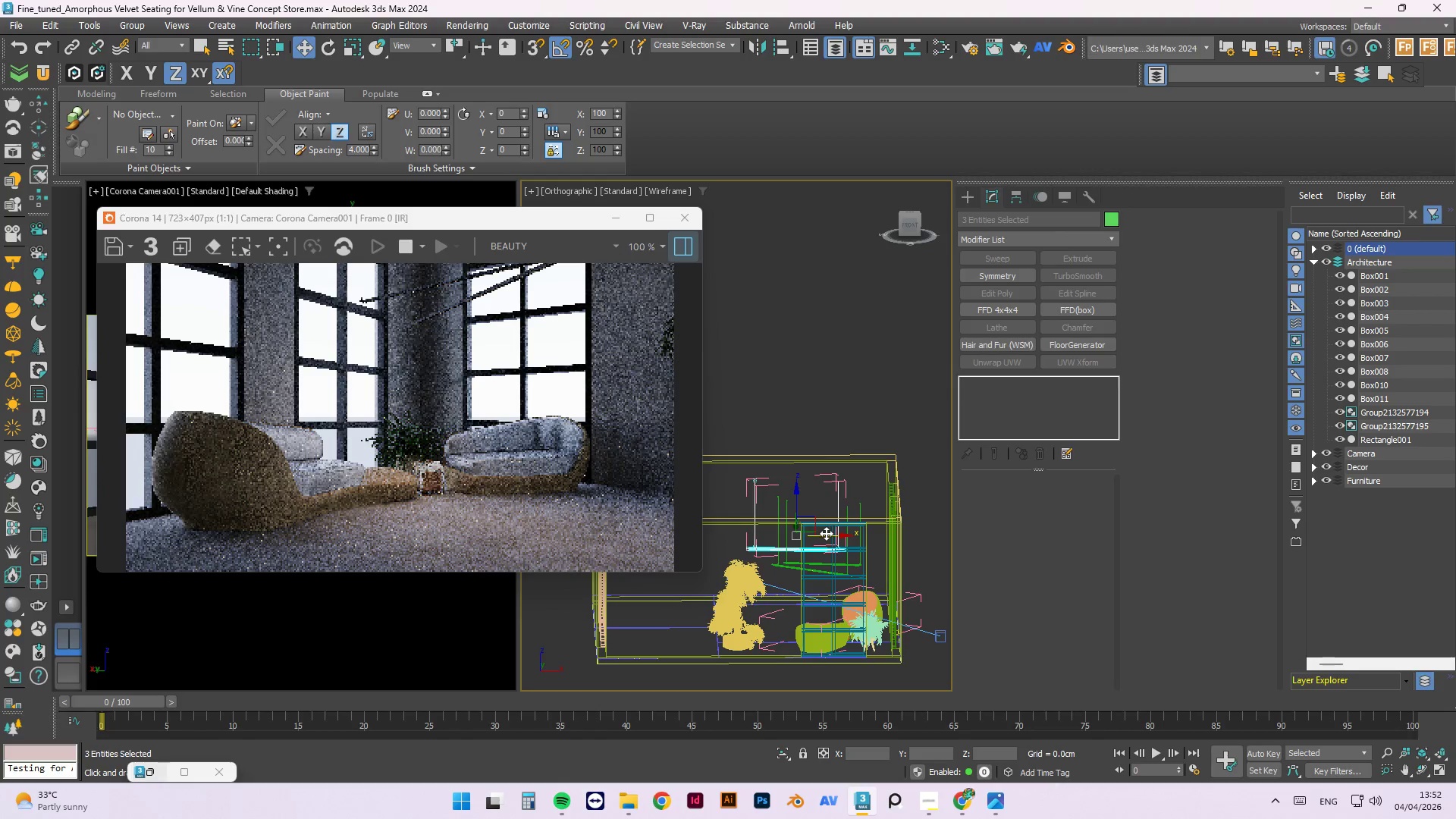 
left_click_drag(start_coordinate=[827, 534], to_coordinate=[830, 535])
 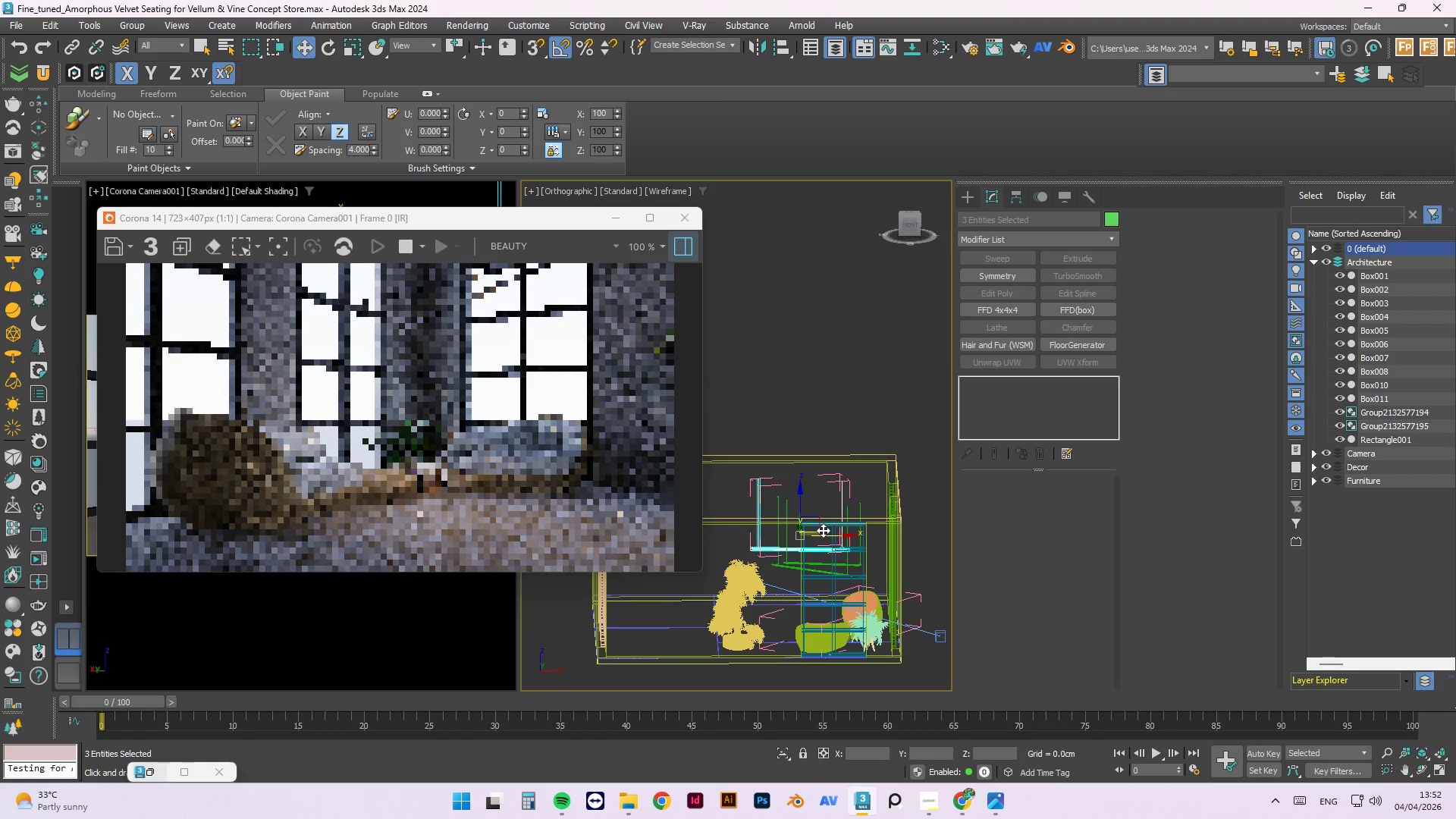 
hold_key(key=AltLeft, duration=1.11)
 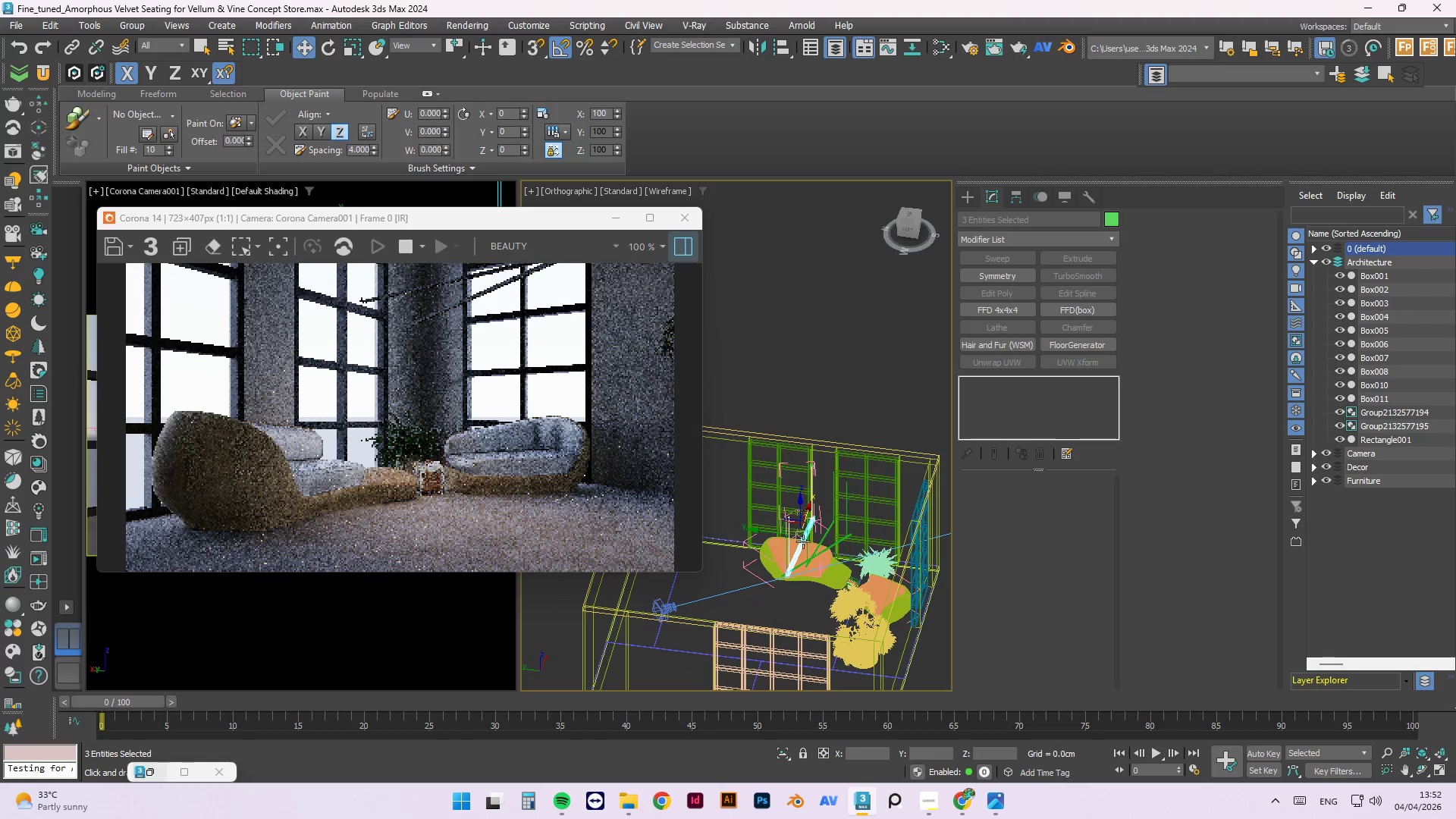 
hold_key(key=AltLeft, duration=1.5)
 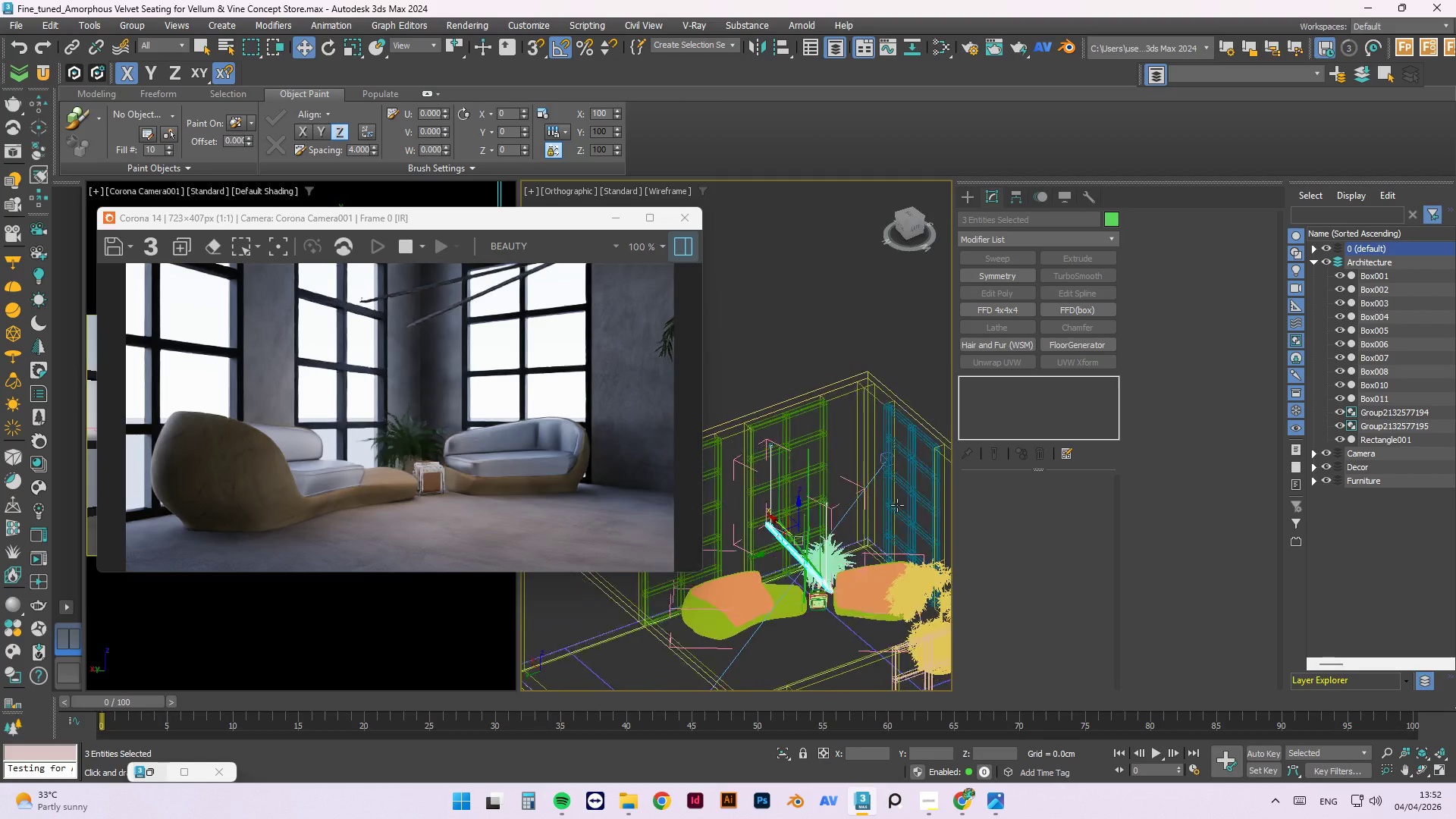 
scroll: coordinate [776, 540], scroll_direction: up, amount: 1.0
 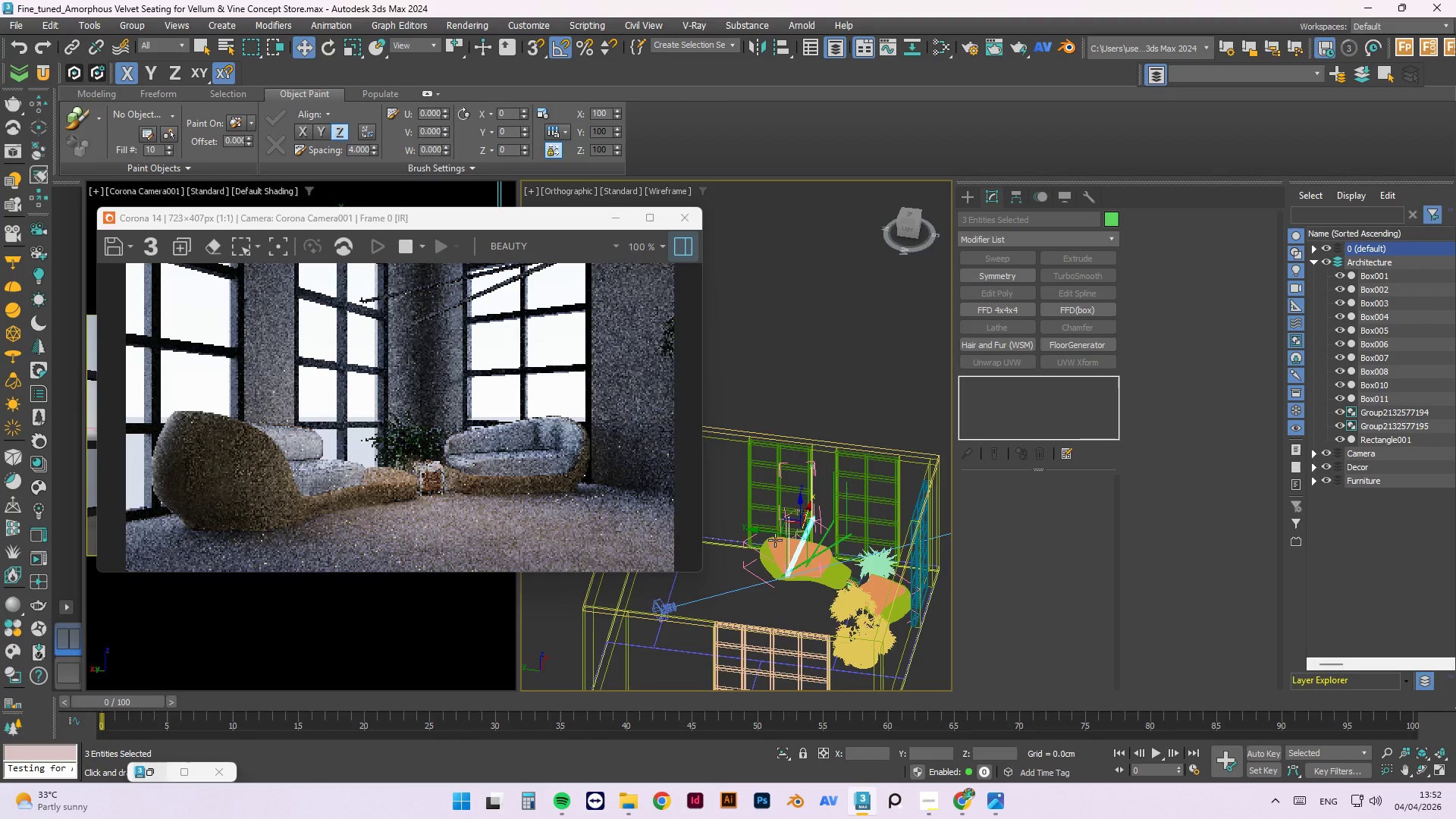 
hold_key(key=AltLeft, duration=1.52)
 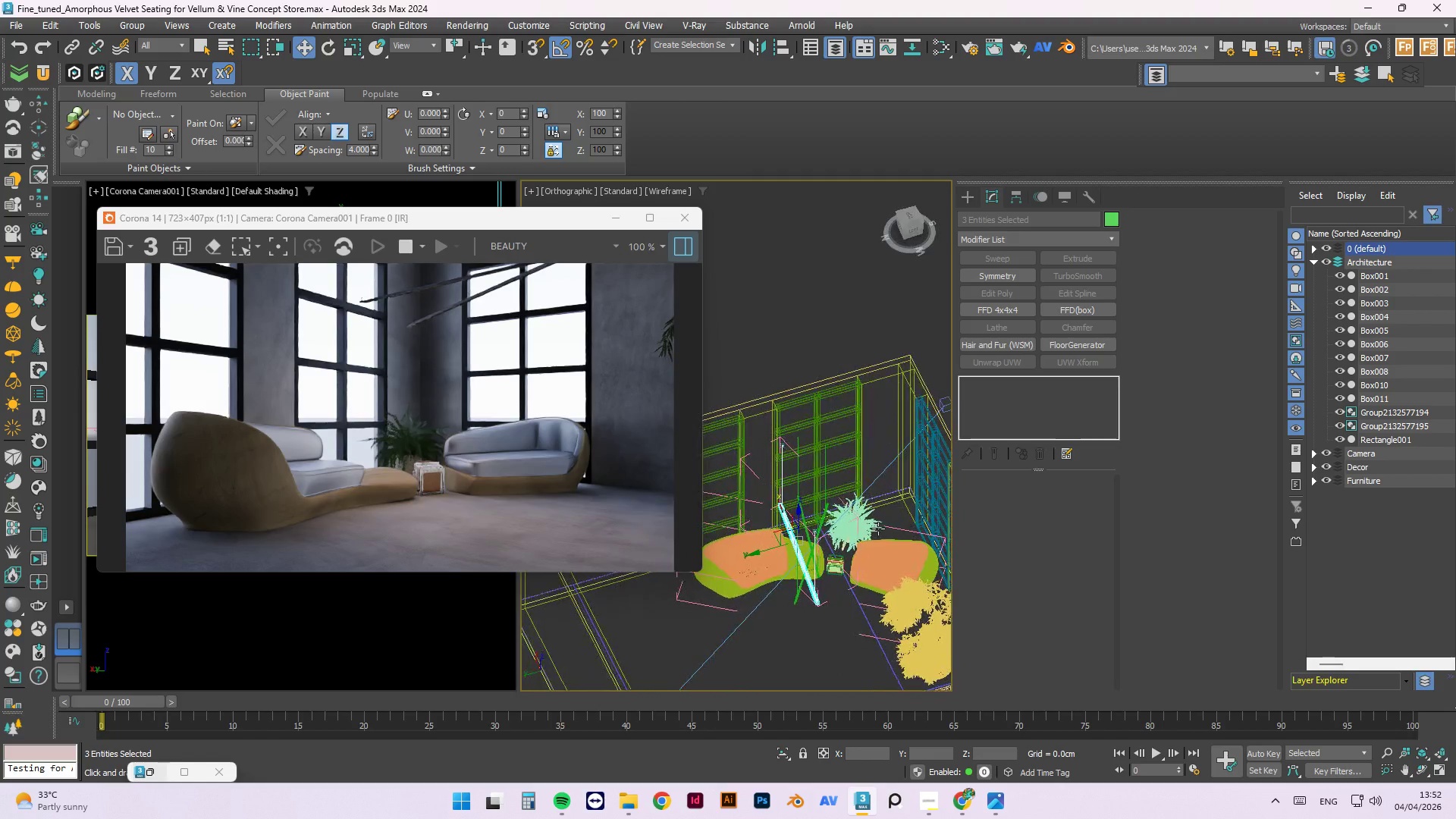 
key(Alt+AltLeft)
 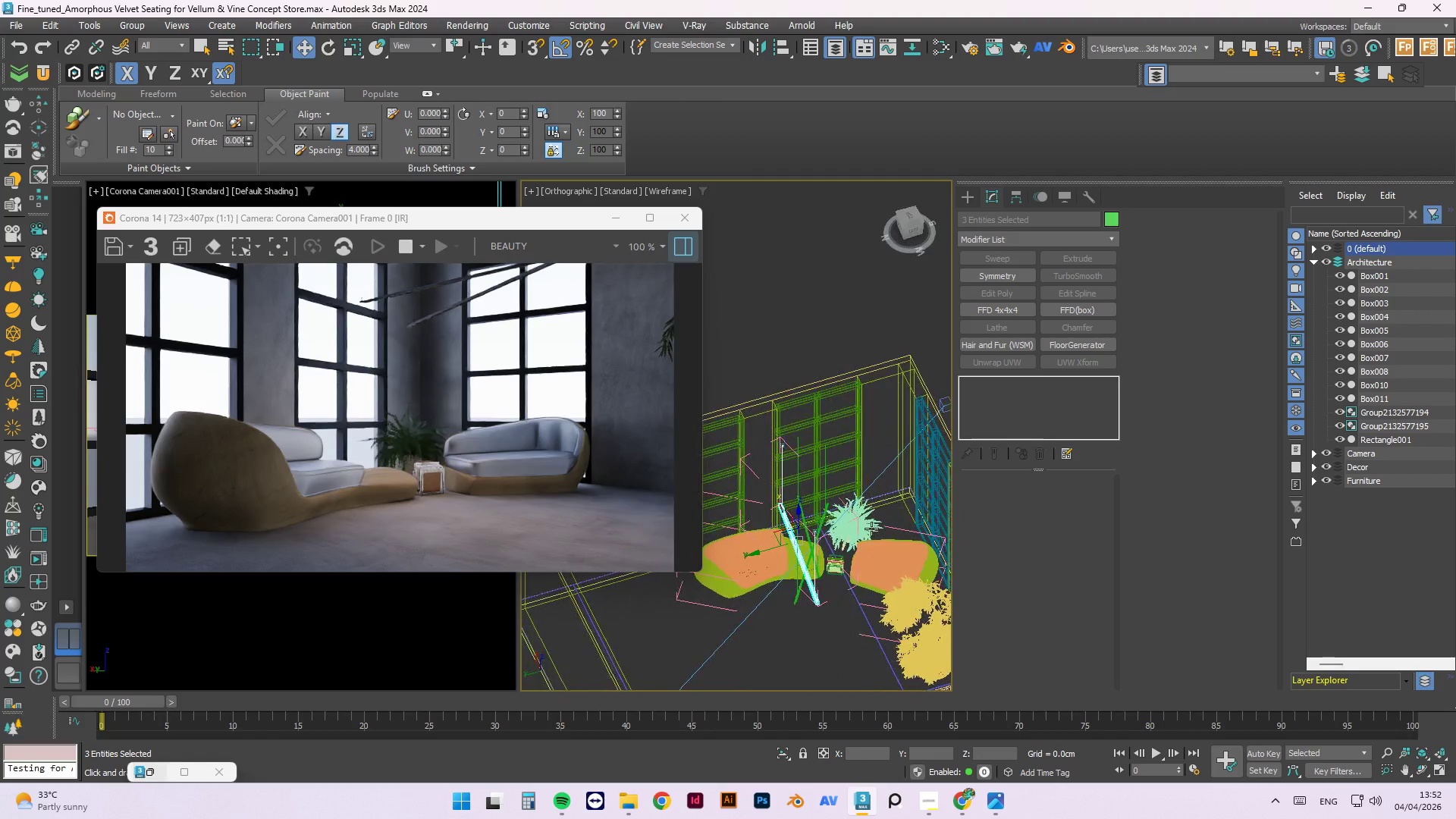 
key(Alt+AltLeft)
 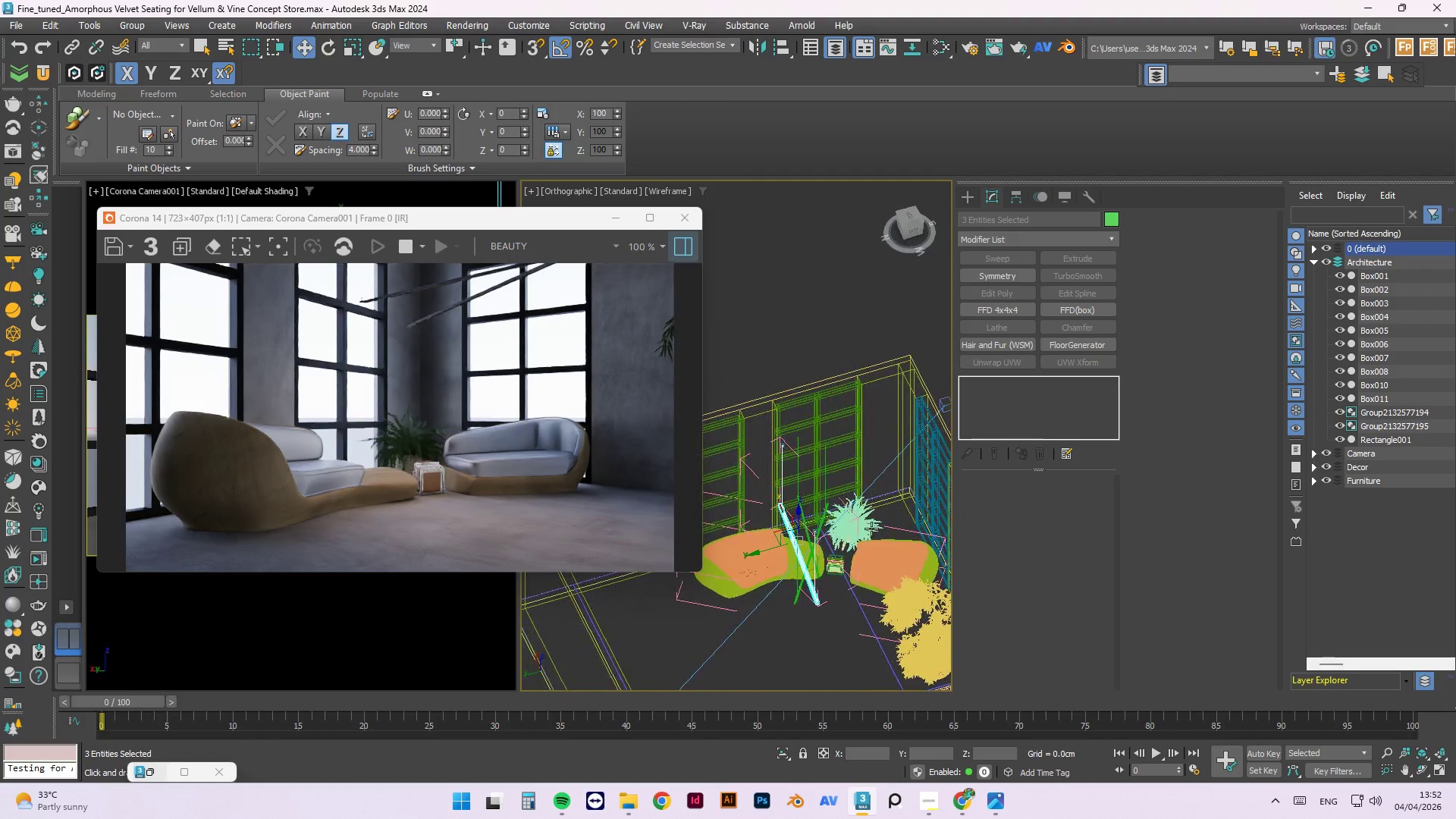 
key(Alt+AltLeft)
 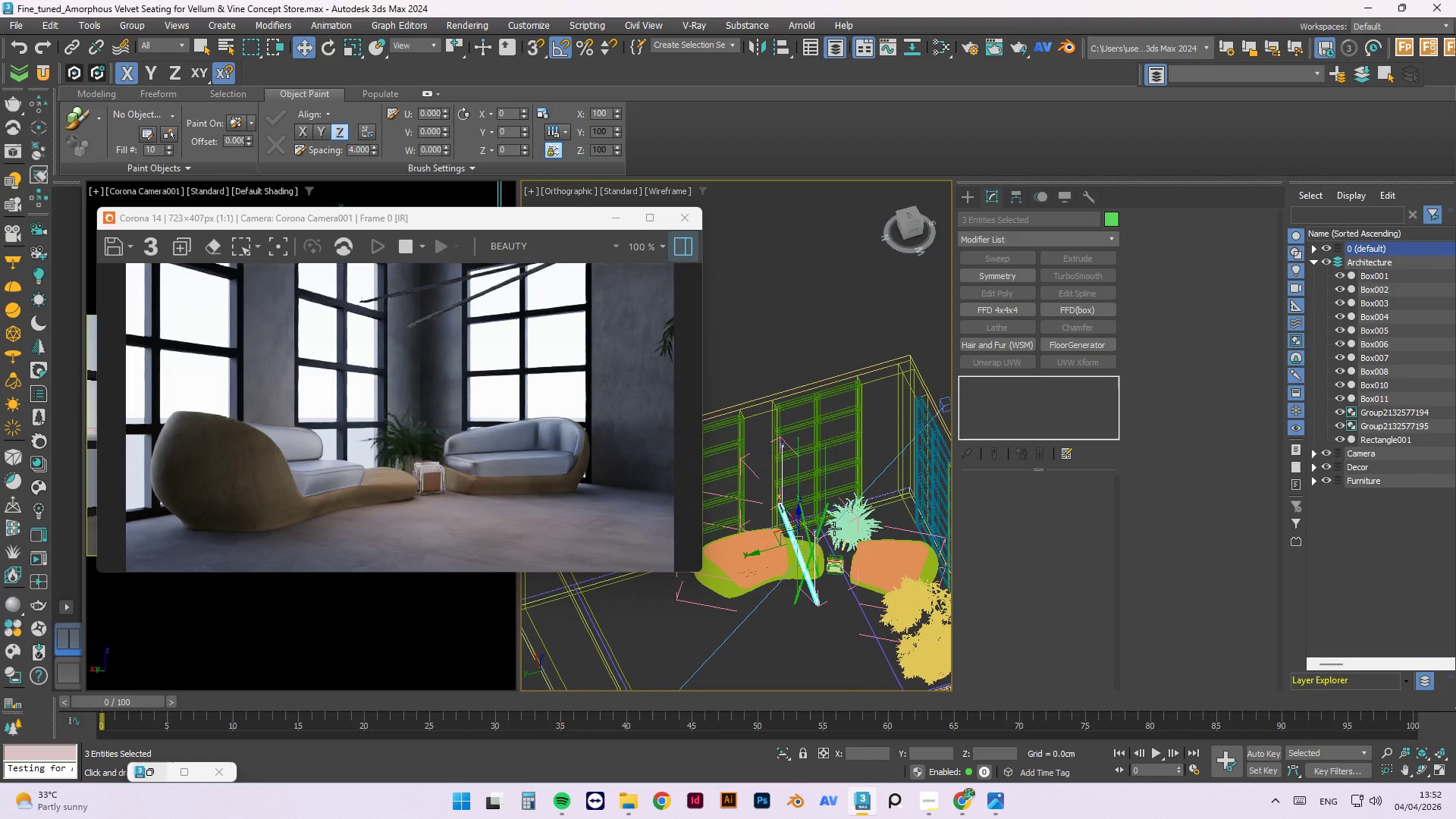 
hold_key(key=AltLeft, duration=2.36)
left_click_drag(start_coordinate=[757, 552], to_coordinate=[717, 560])
 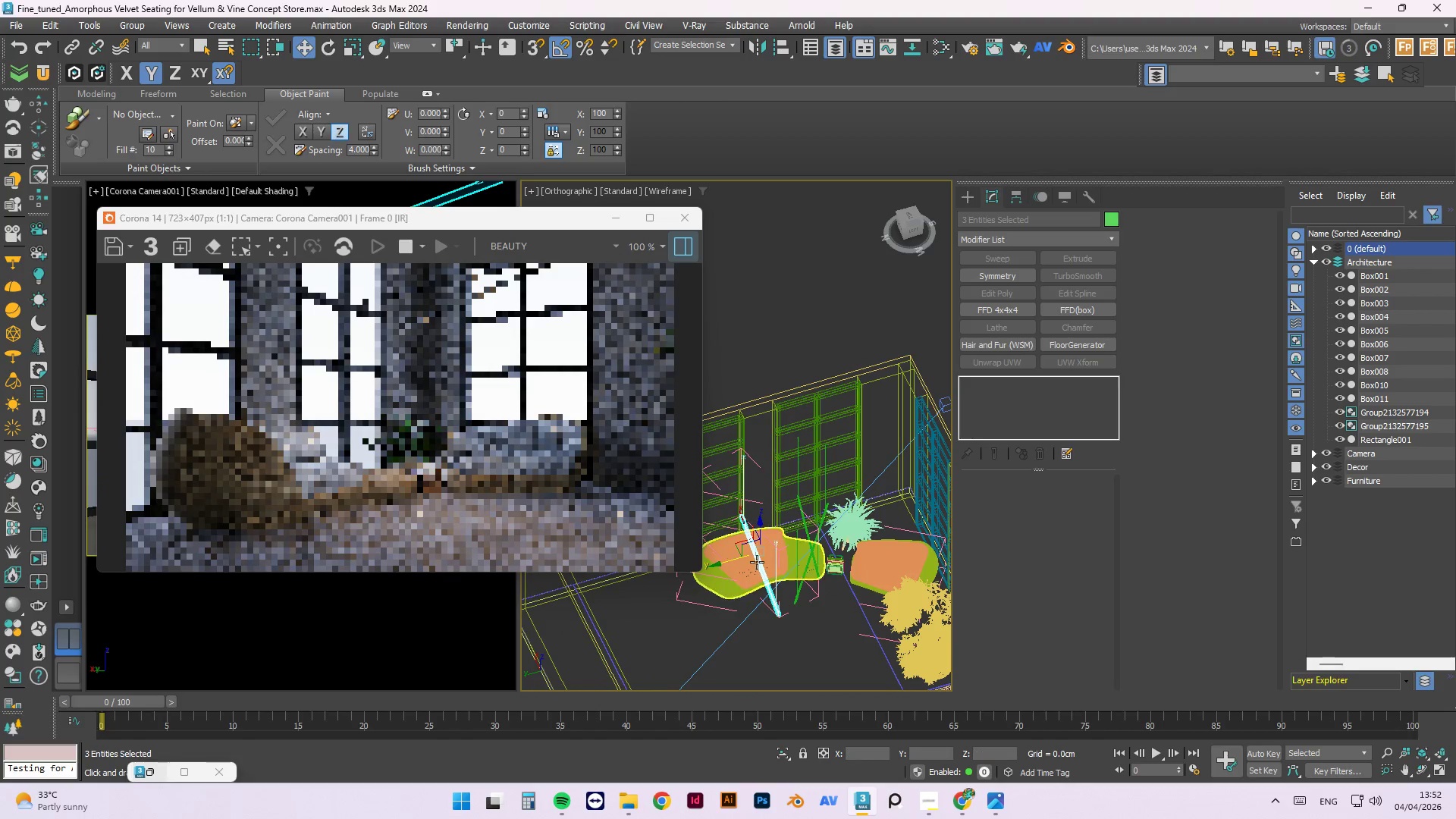 
hold_key(key=AltLeft, duration=1.5)
 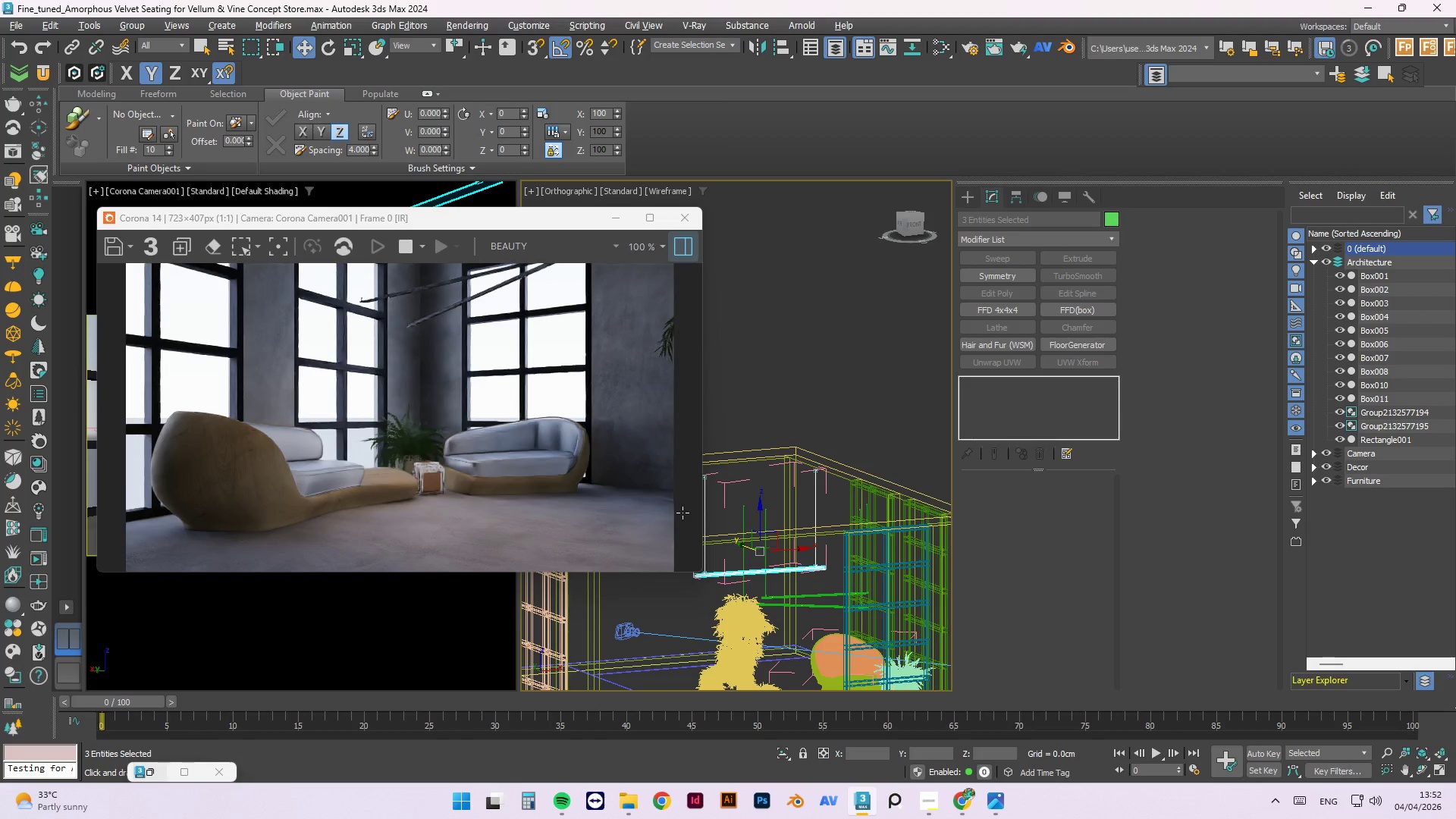 
hold_key(key=AltLeft, duration=1.5)
 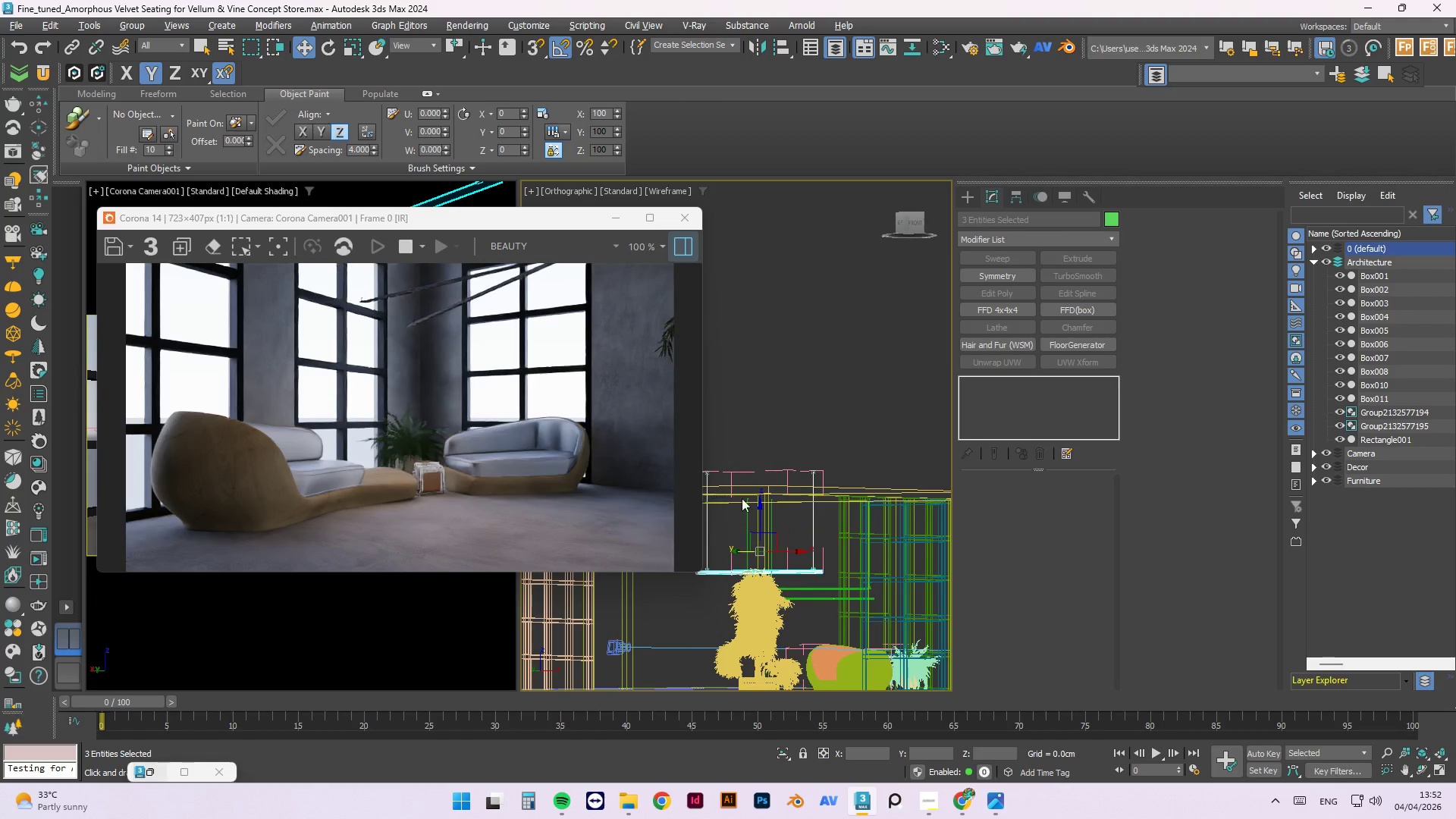 
hold_key(key=AltLeft, duration=0.45)
 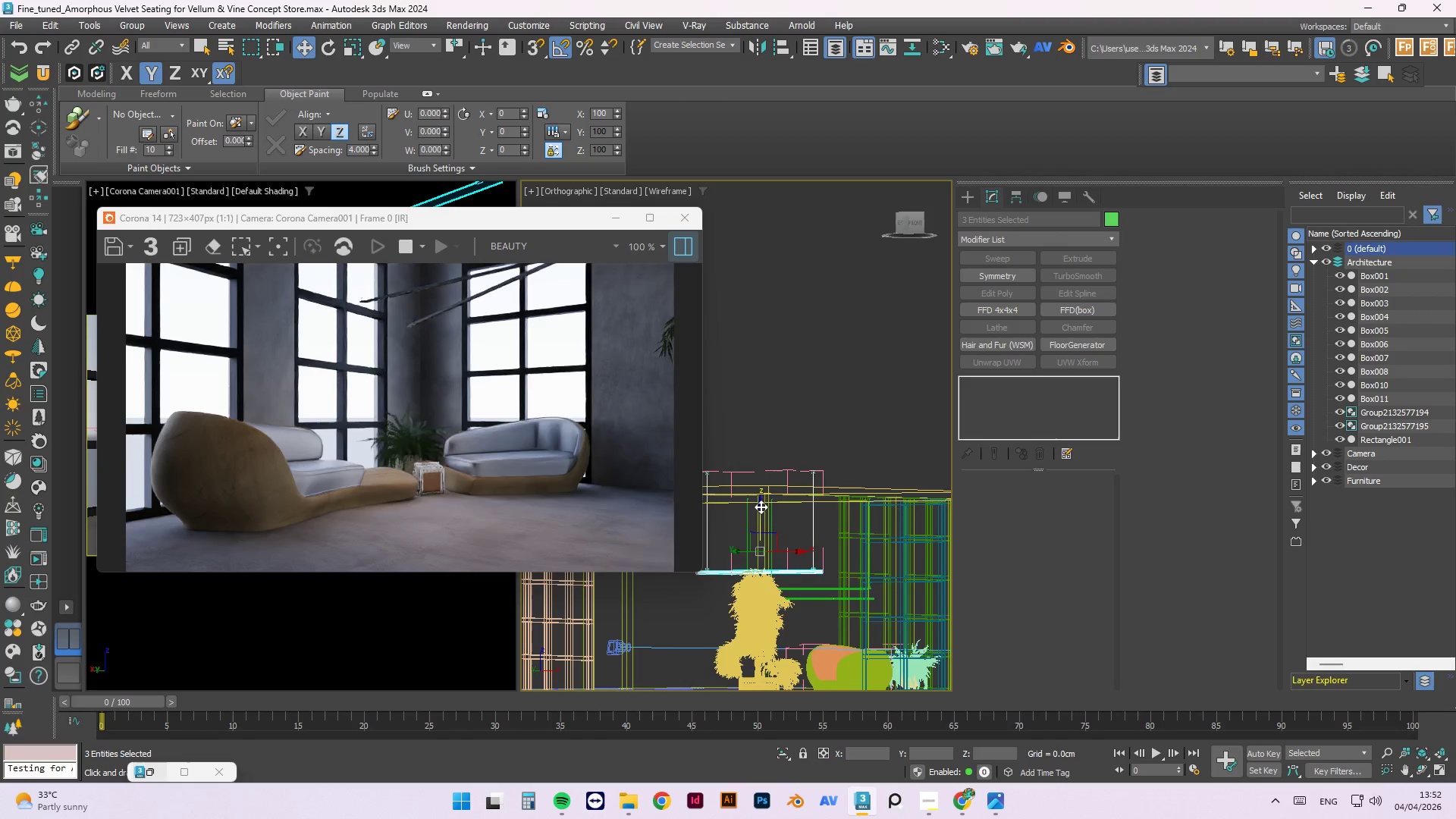 
left_click_drag(start_coordinate=[760, 507], to_coordinate=[767, 552])
 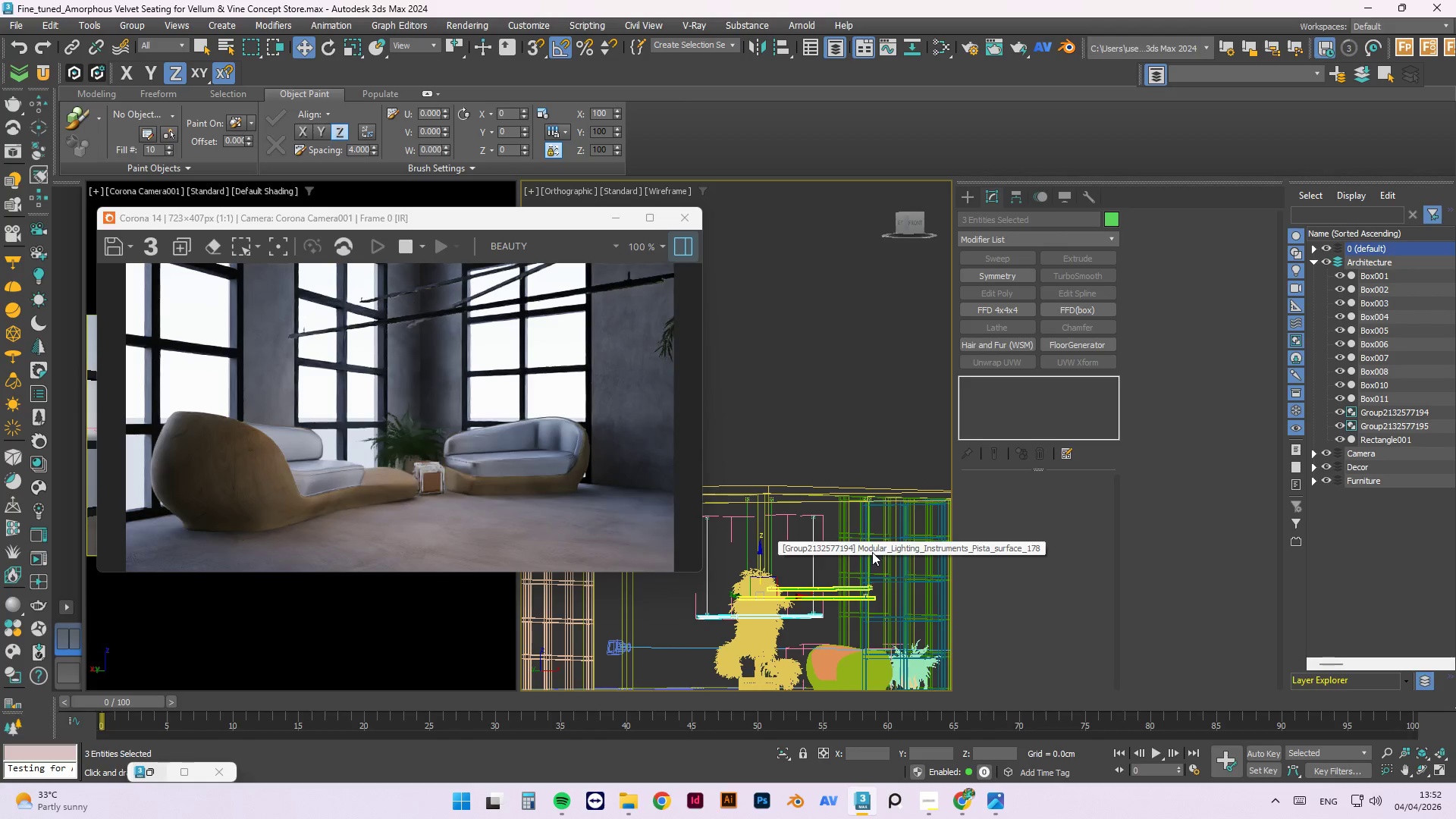 
key(T)
 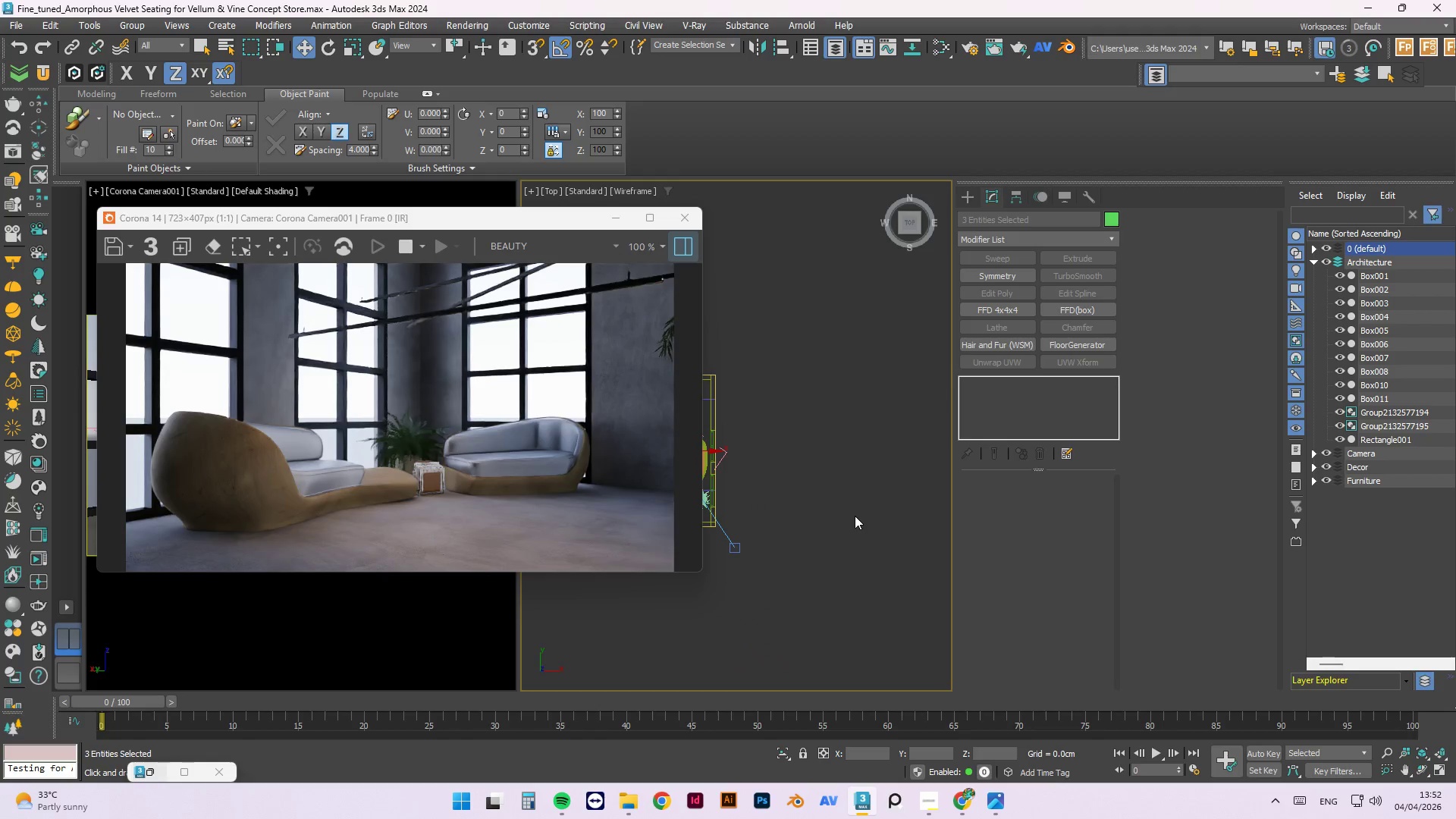 
scroll: coordinate [795, 510], scroll_direction: up, amount: 2.0
 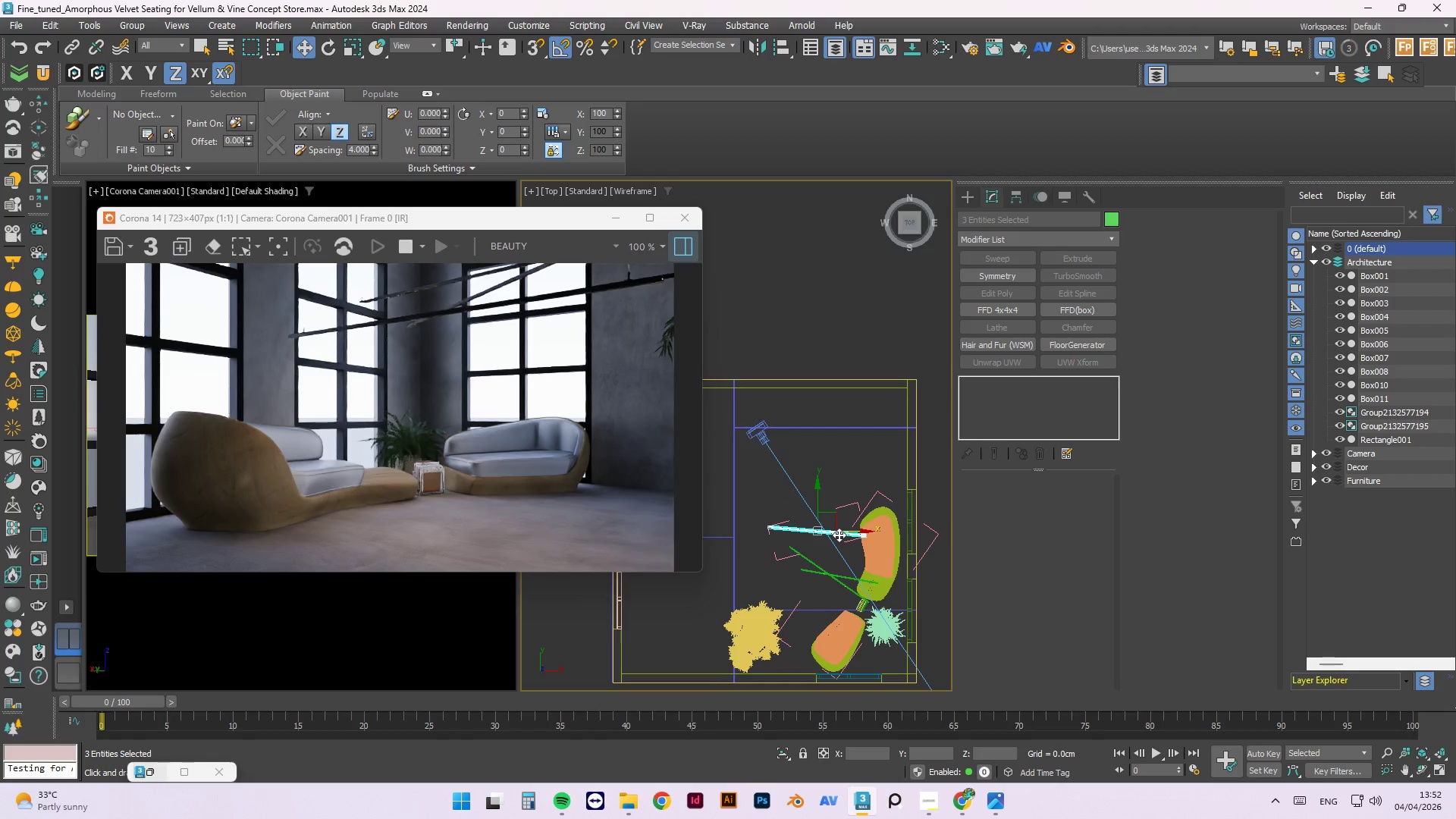 
key(E)
 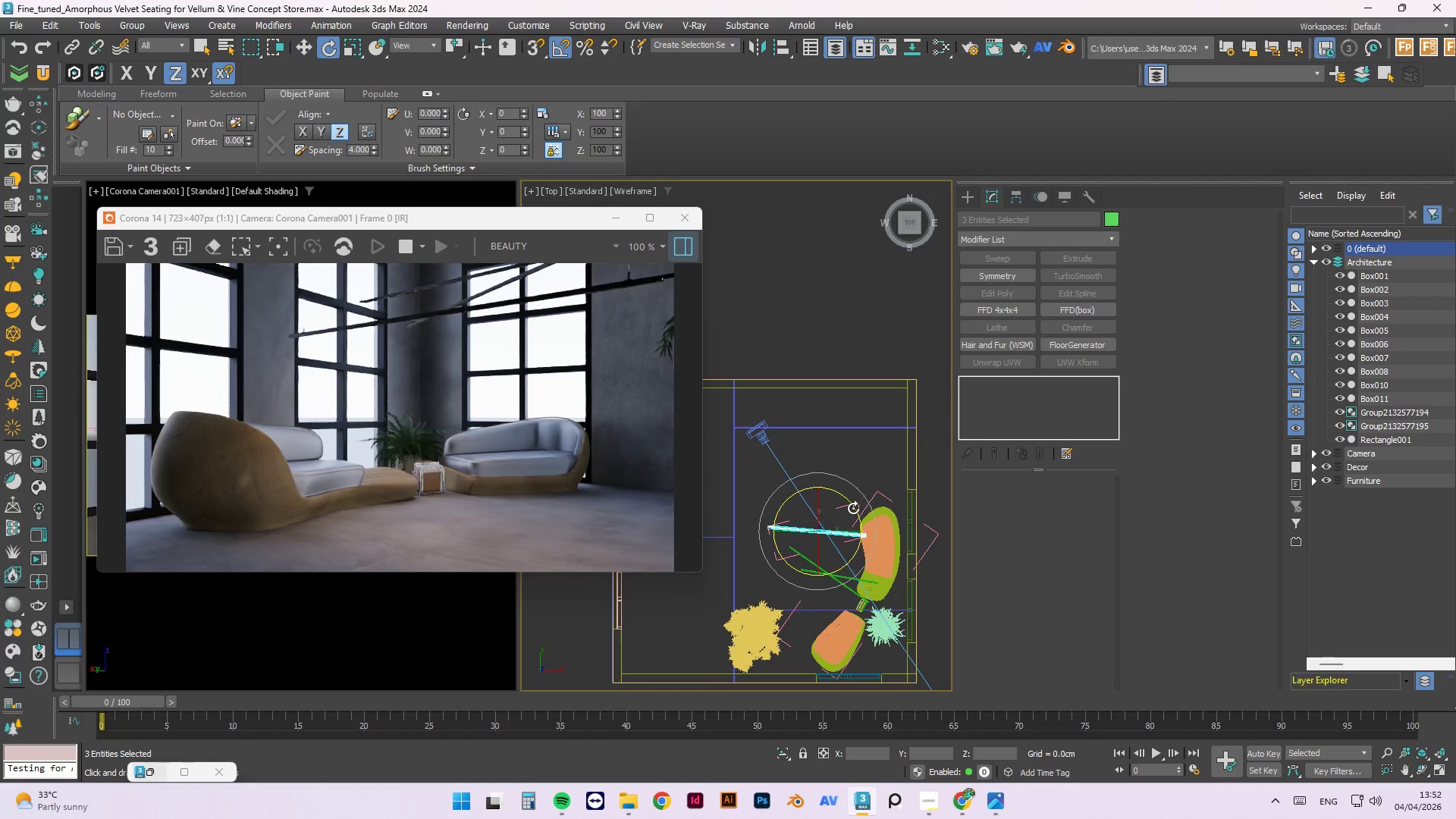 
left_click_drag(start_coordinate=[853, 508], to_coordinate=[853, 487])
 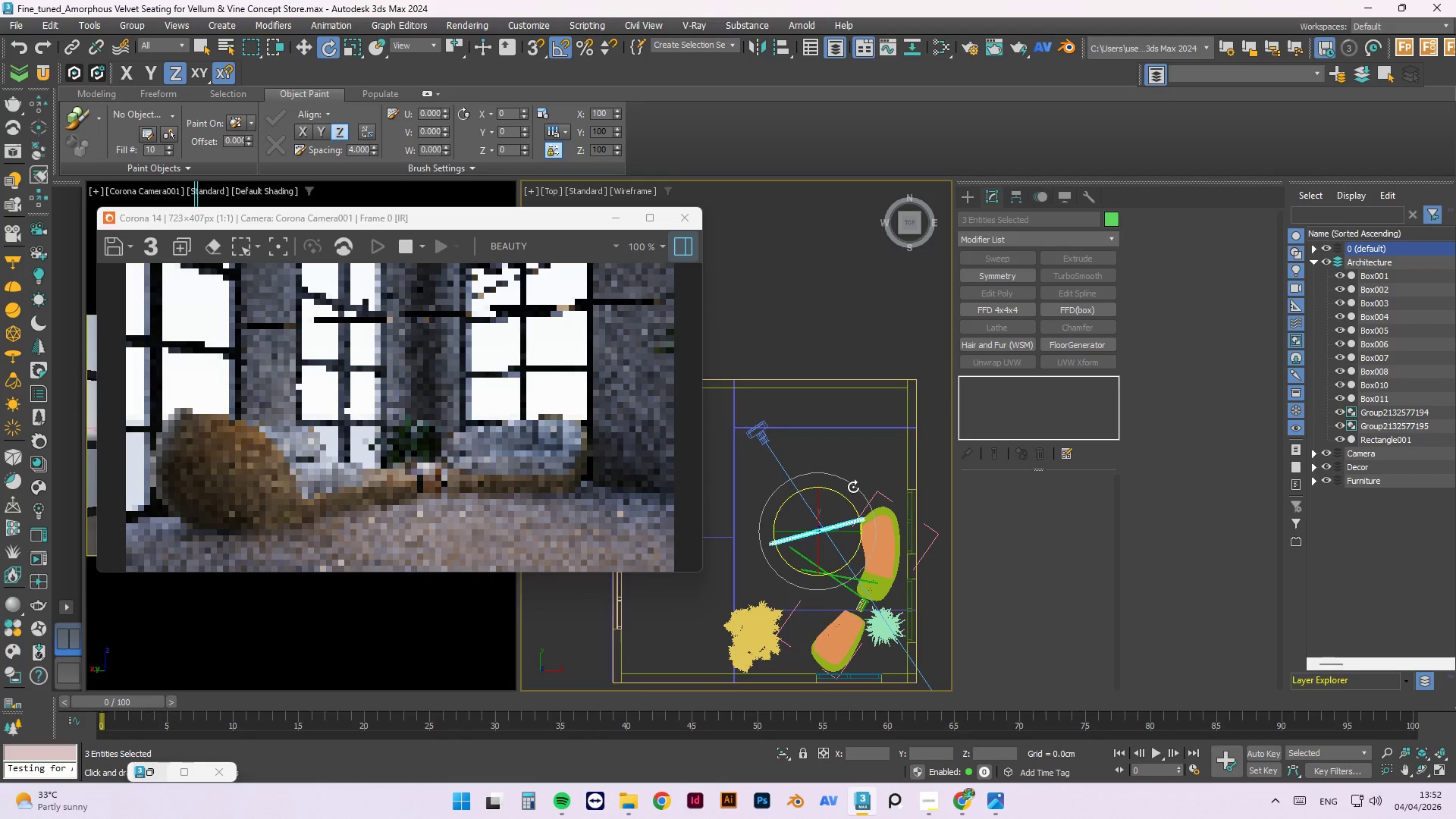 
key(R)
 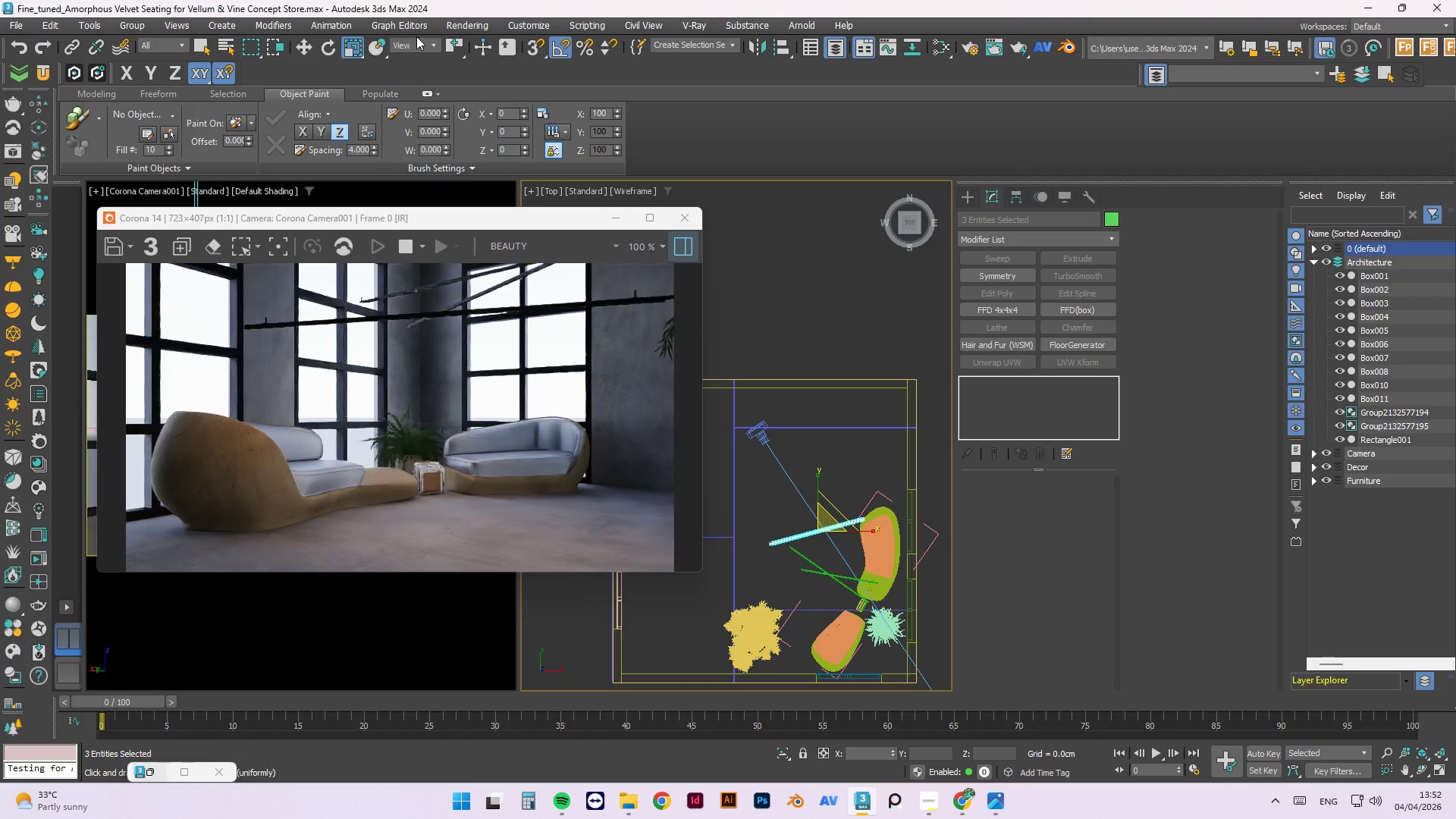 
double_click([419, 44])
 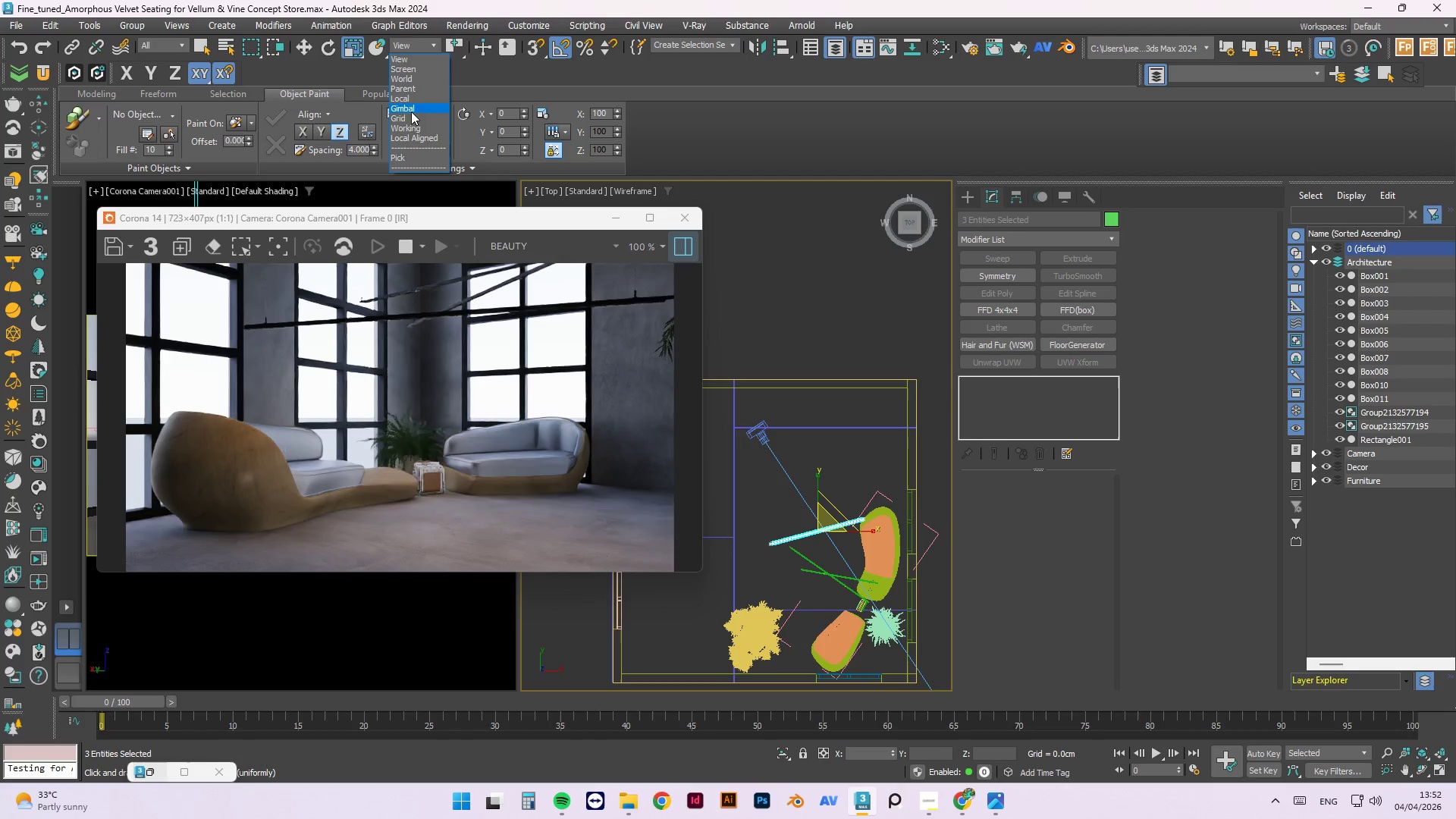 
left_click([407, 99])
 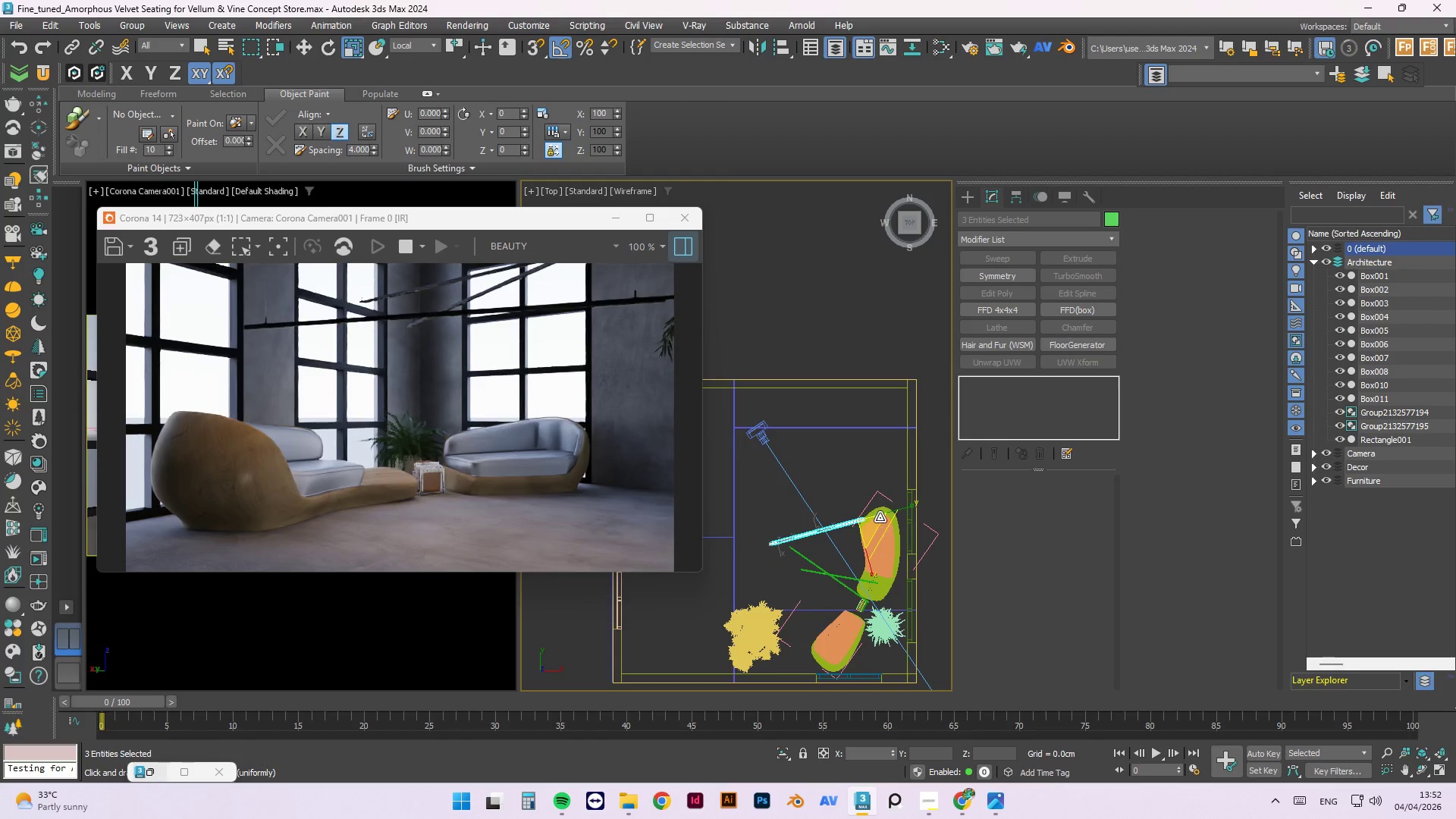 
left_click_drag(start_coordinate=[893, 512], to_coordinate=[837, 541])
 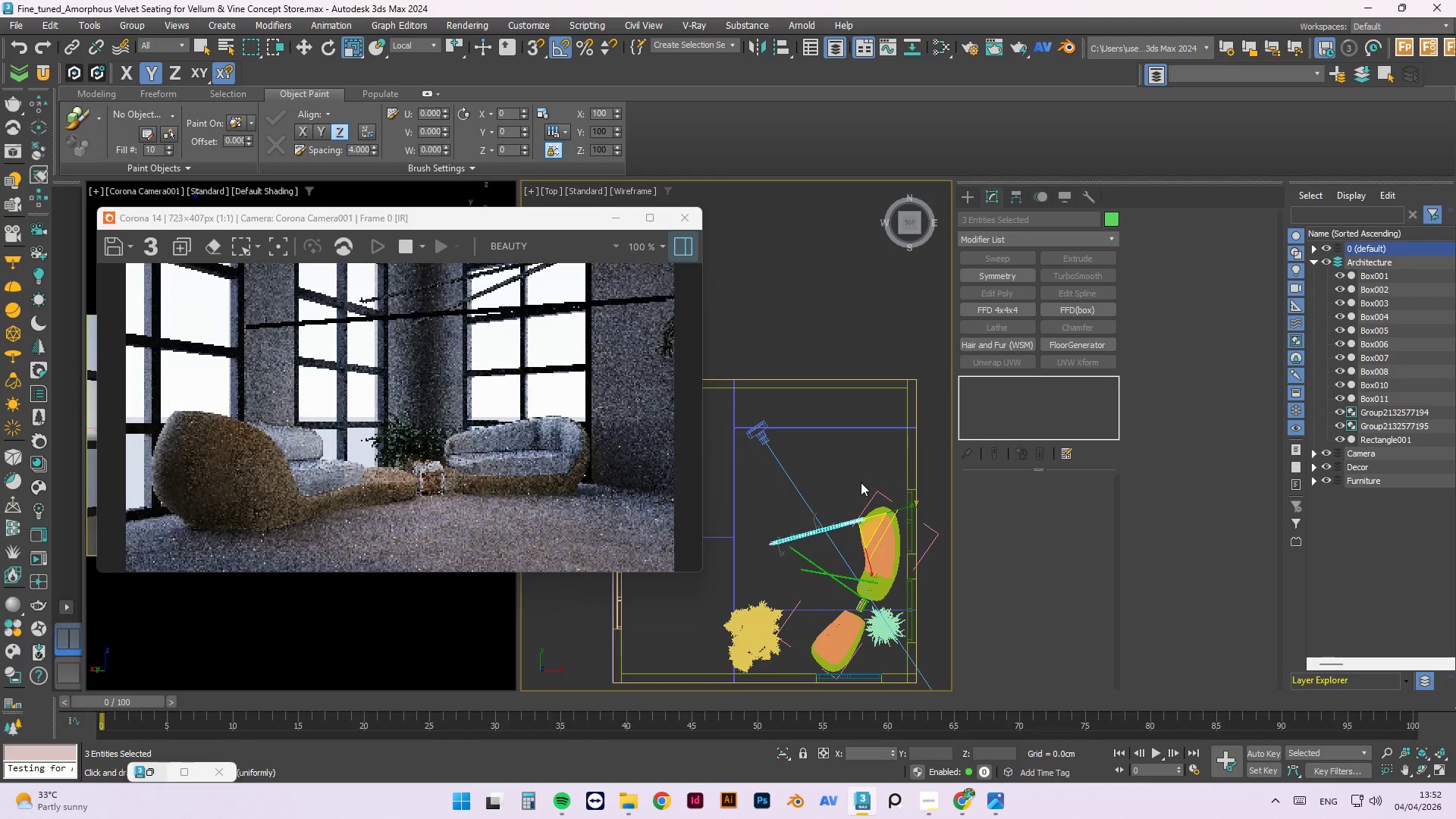 
key(Delete)
 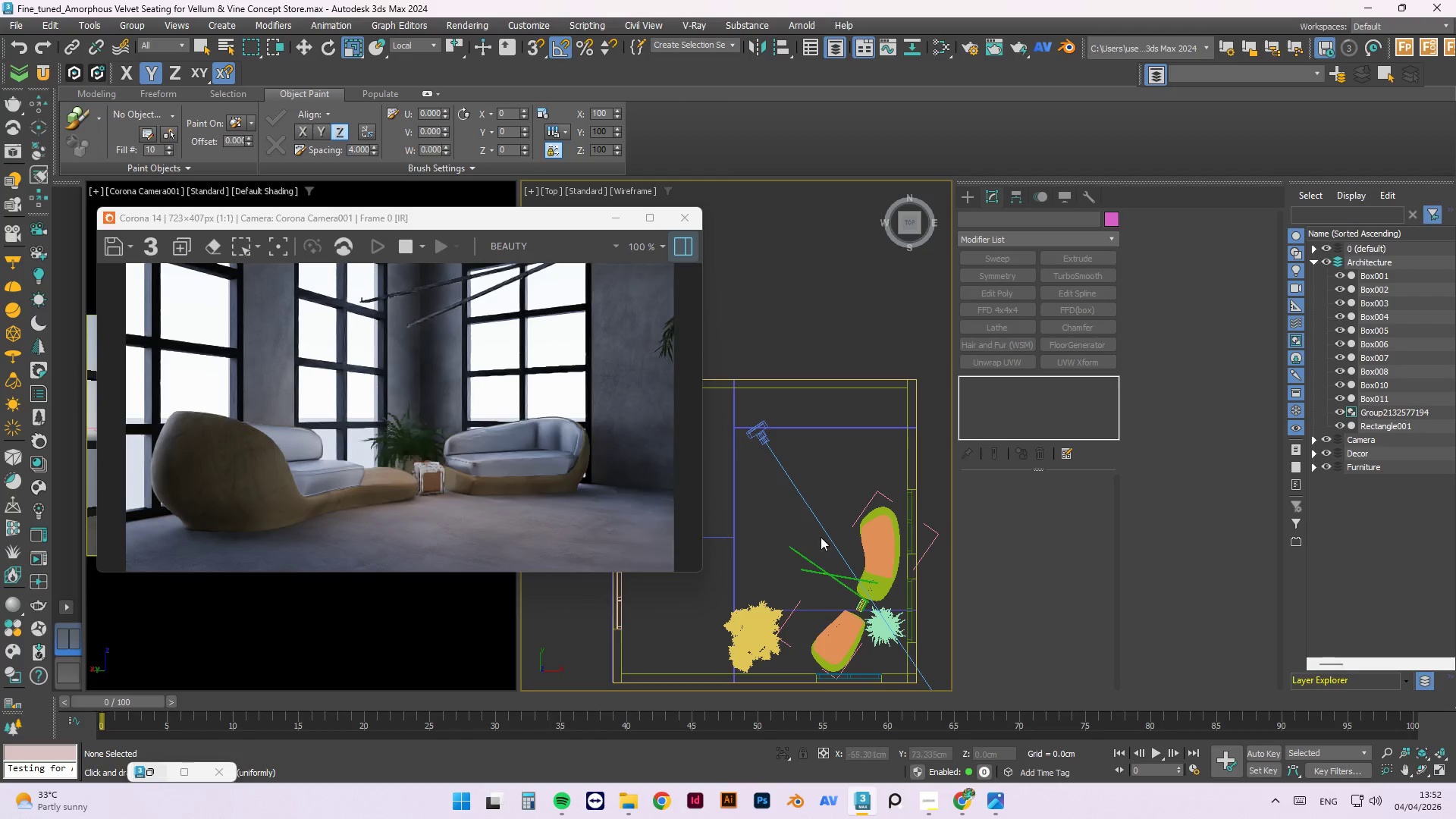 
left_click([832, 573])
 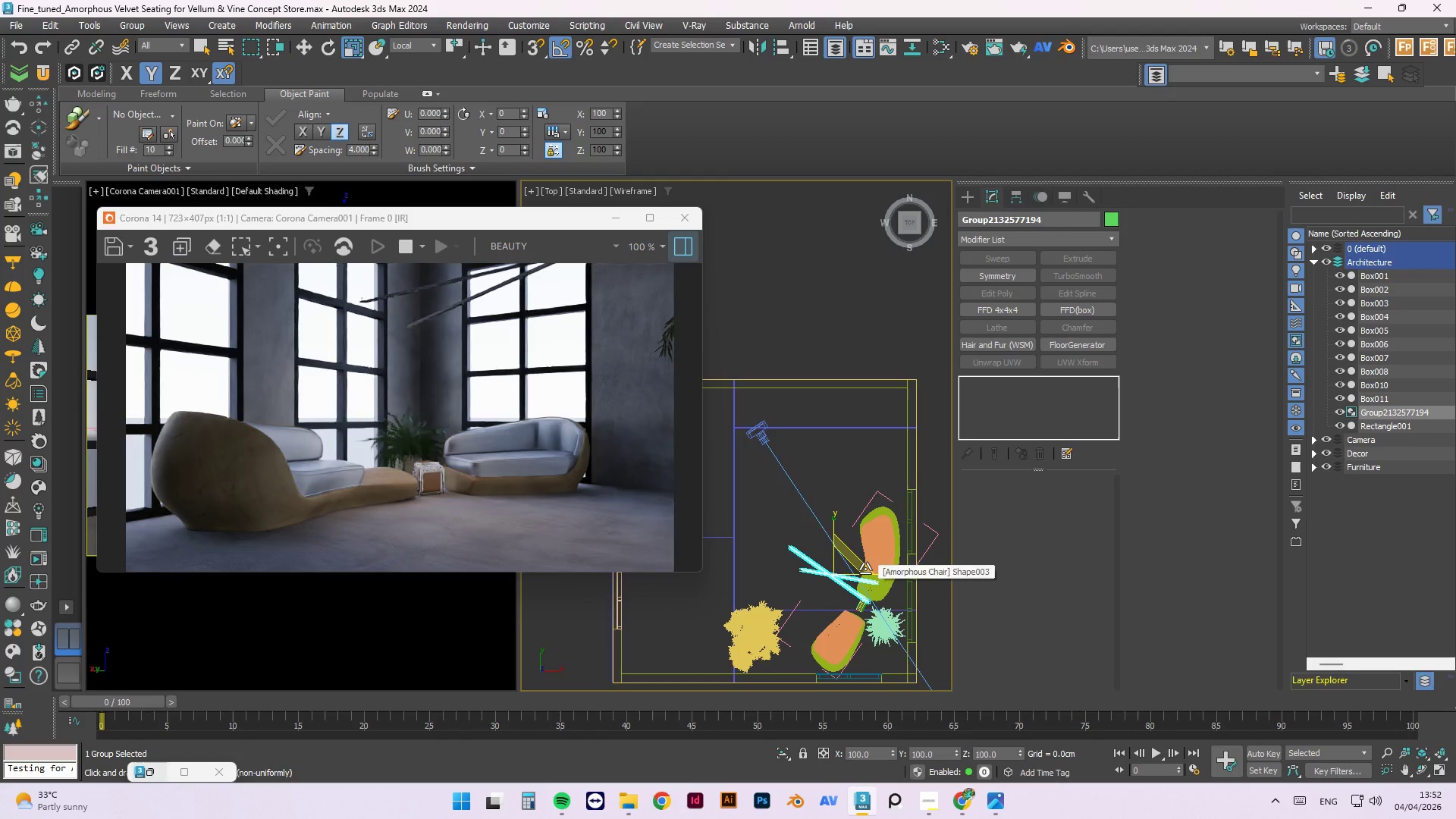 
key(W)
 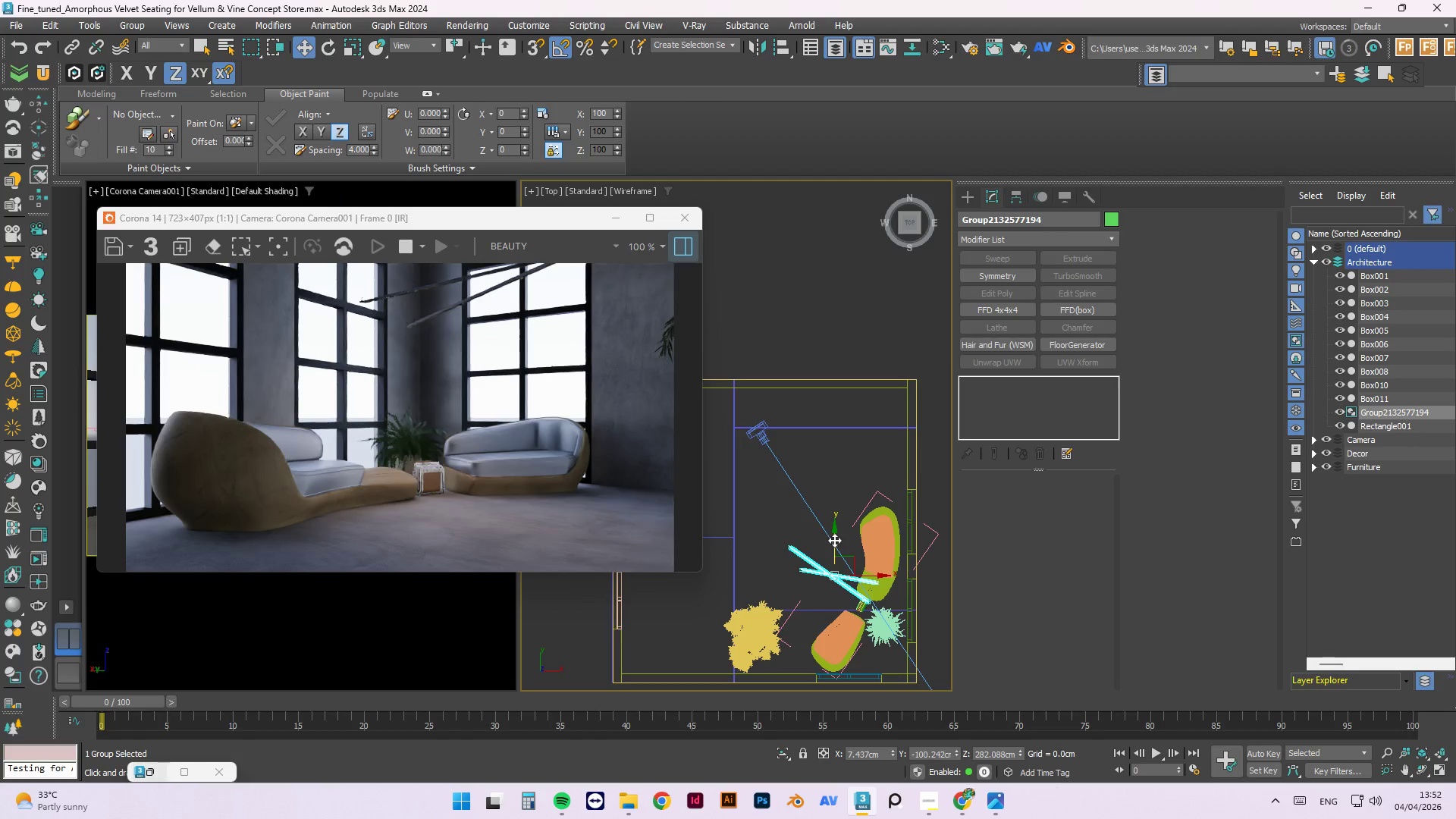 
left_click_drag(start_coordinate=[833, 535], to_coordinate=[830, 500])
 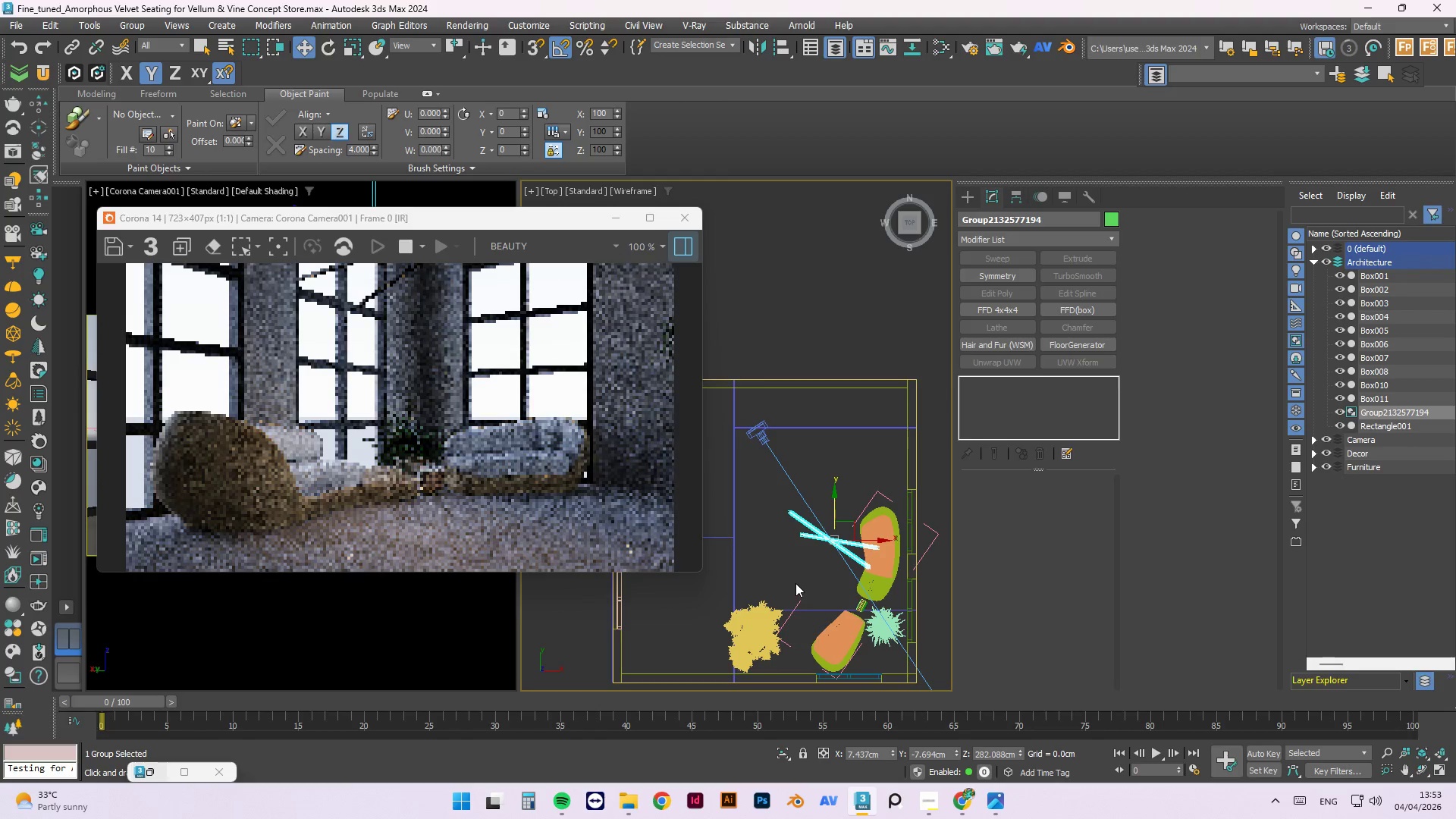 
hold_key(key=AltLeft, duration=1.0)
 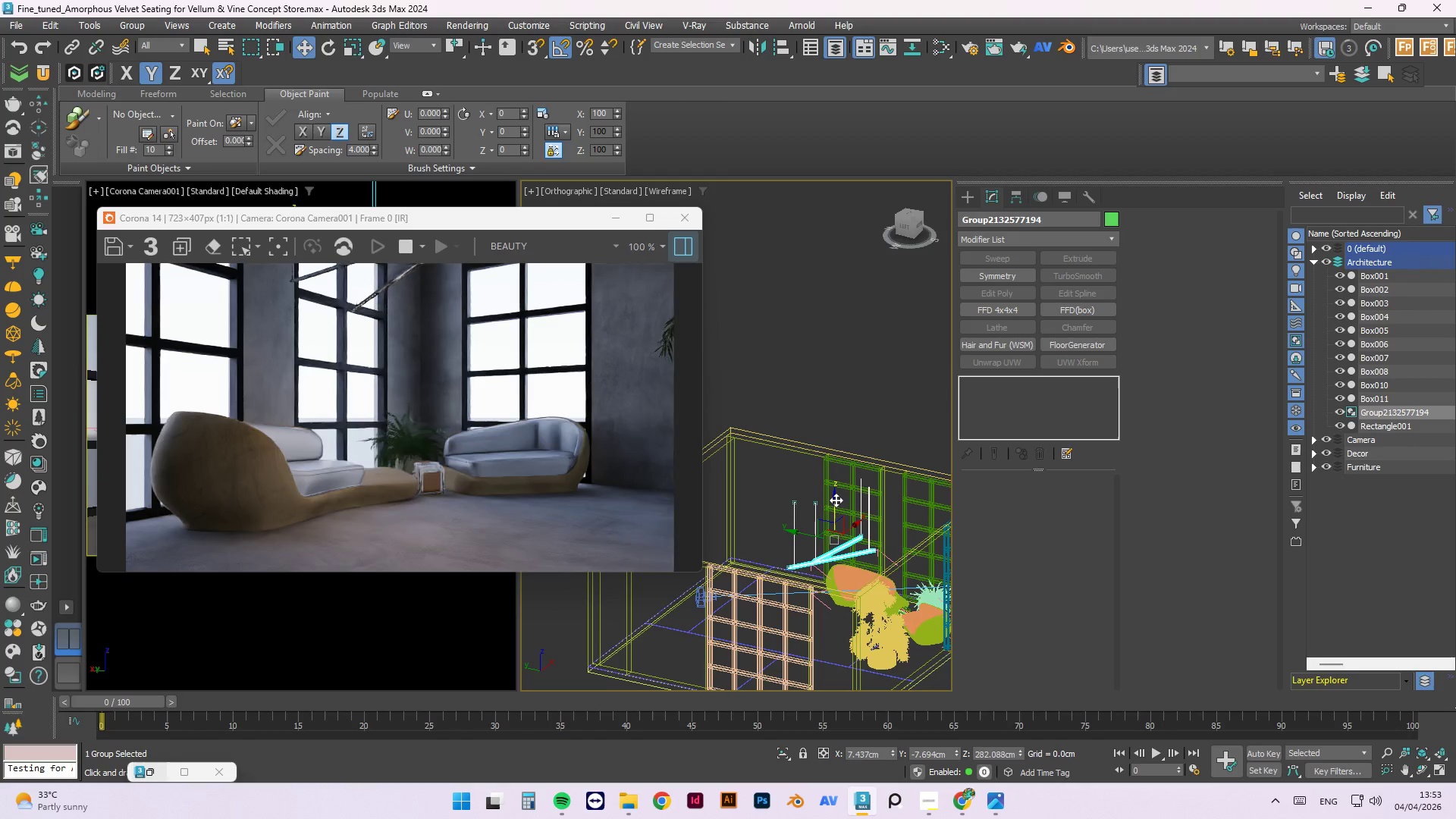 
hold_key(key=AltLeft, duration=18.45)
left_click_drag(start_coordinate=[836, 500], to_coordinate=[836, 509])
 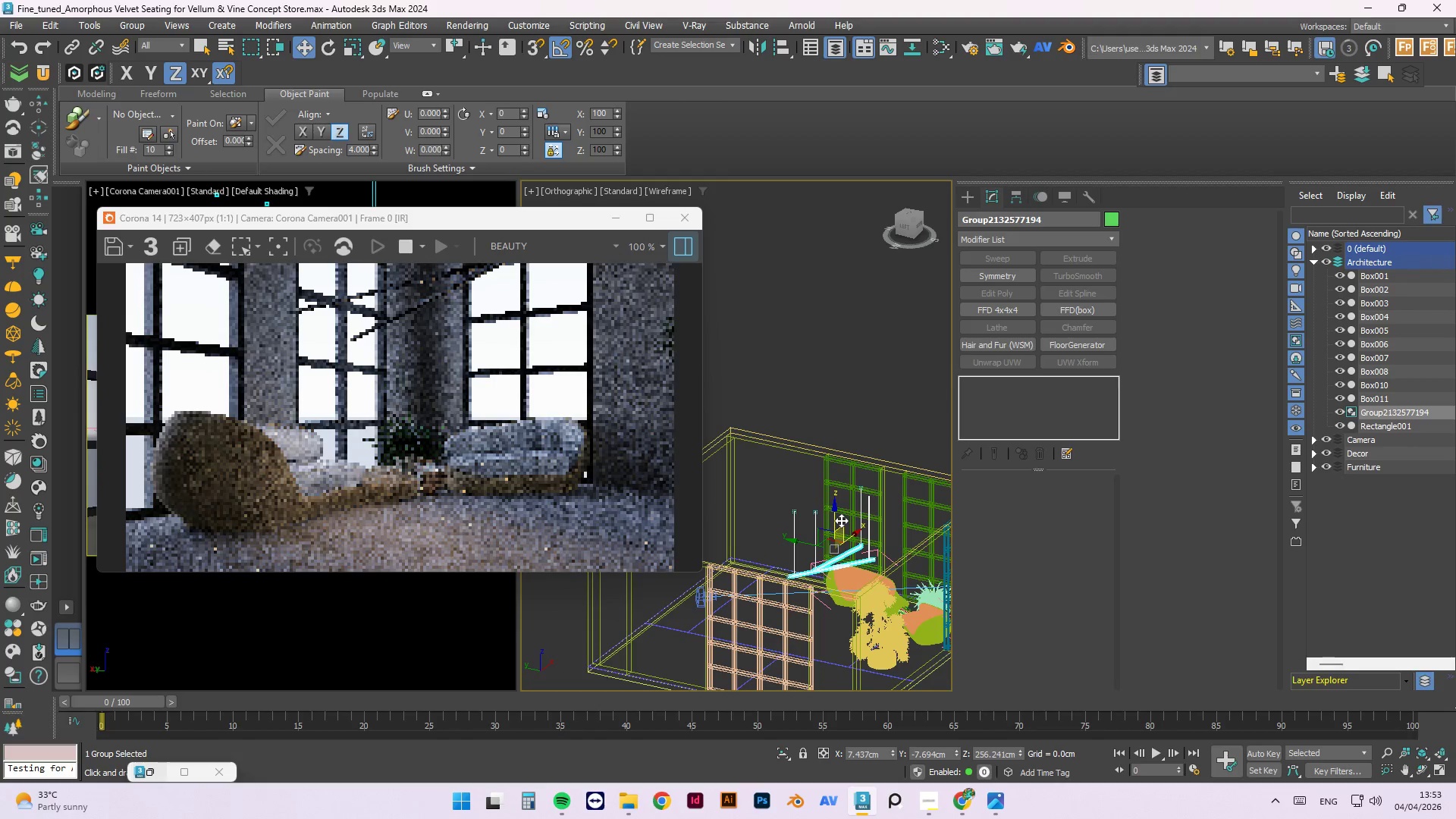 
key(E)
 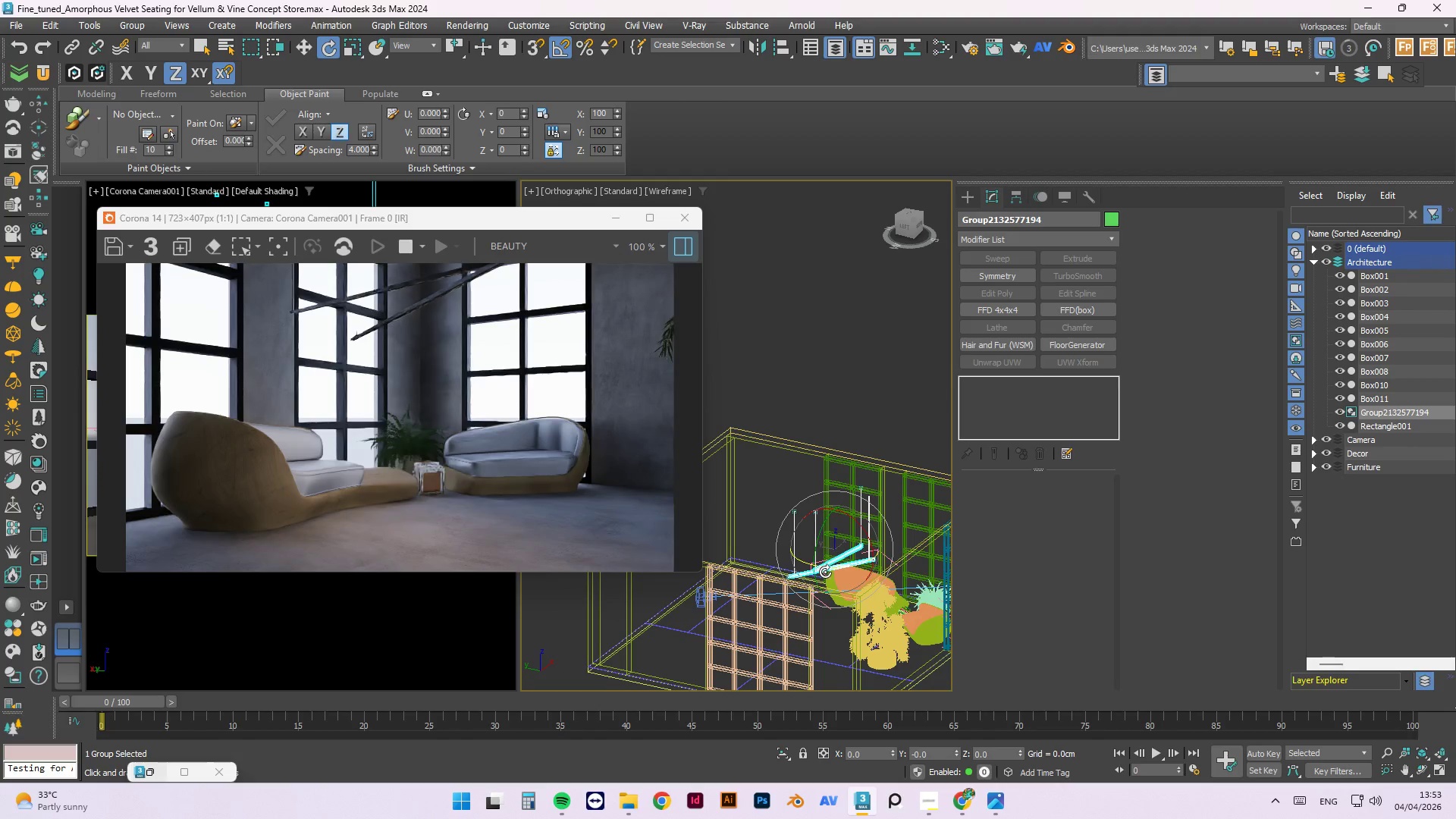 
left_click_drag(start_coordinate=[821, 567], to_coordinate=[762, 544])
 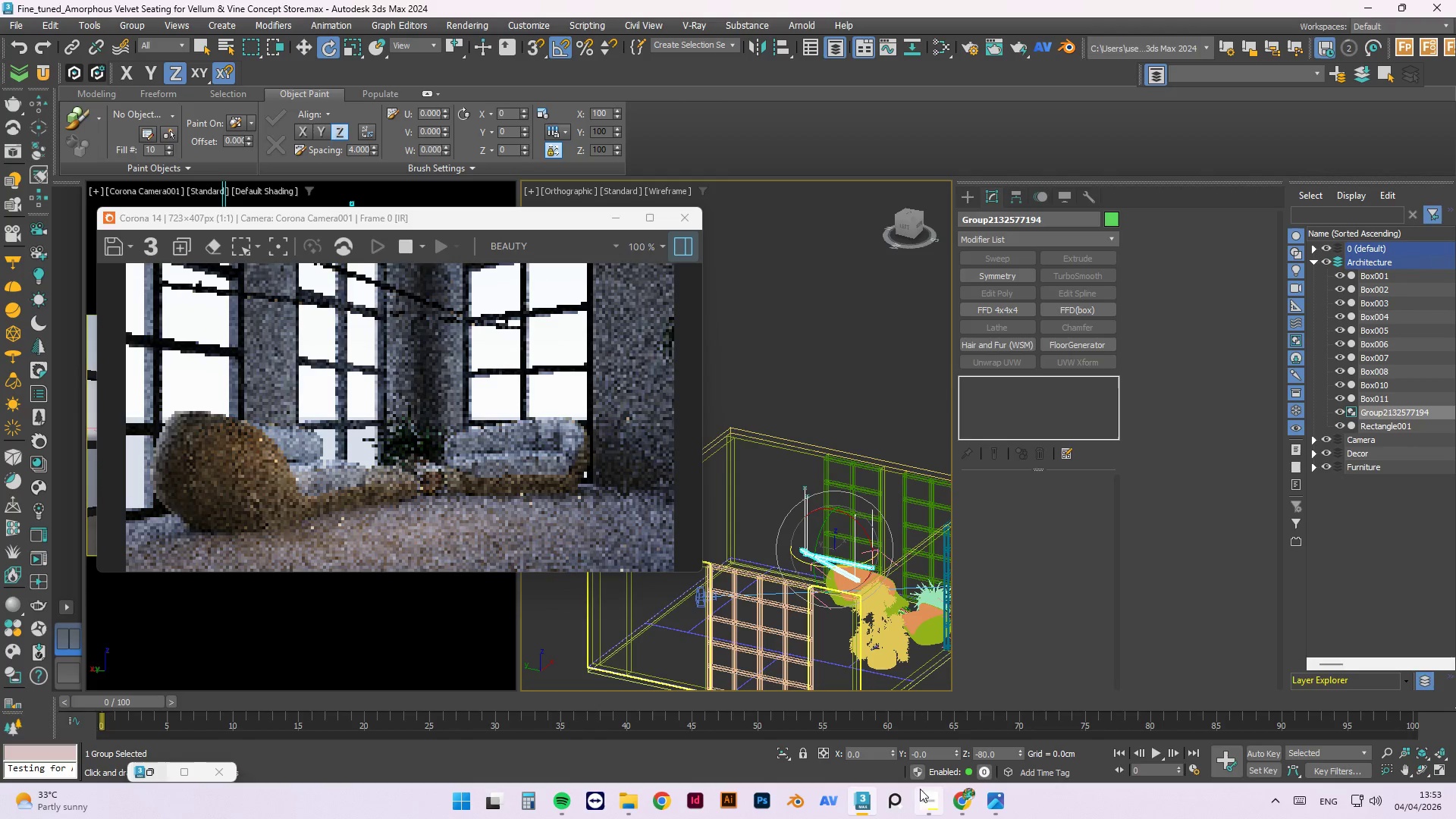 
left_click([929, 797])